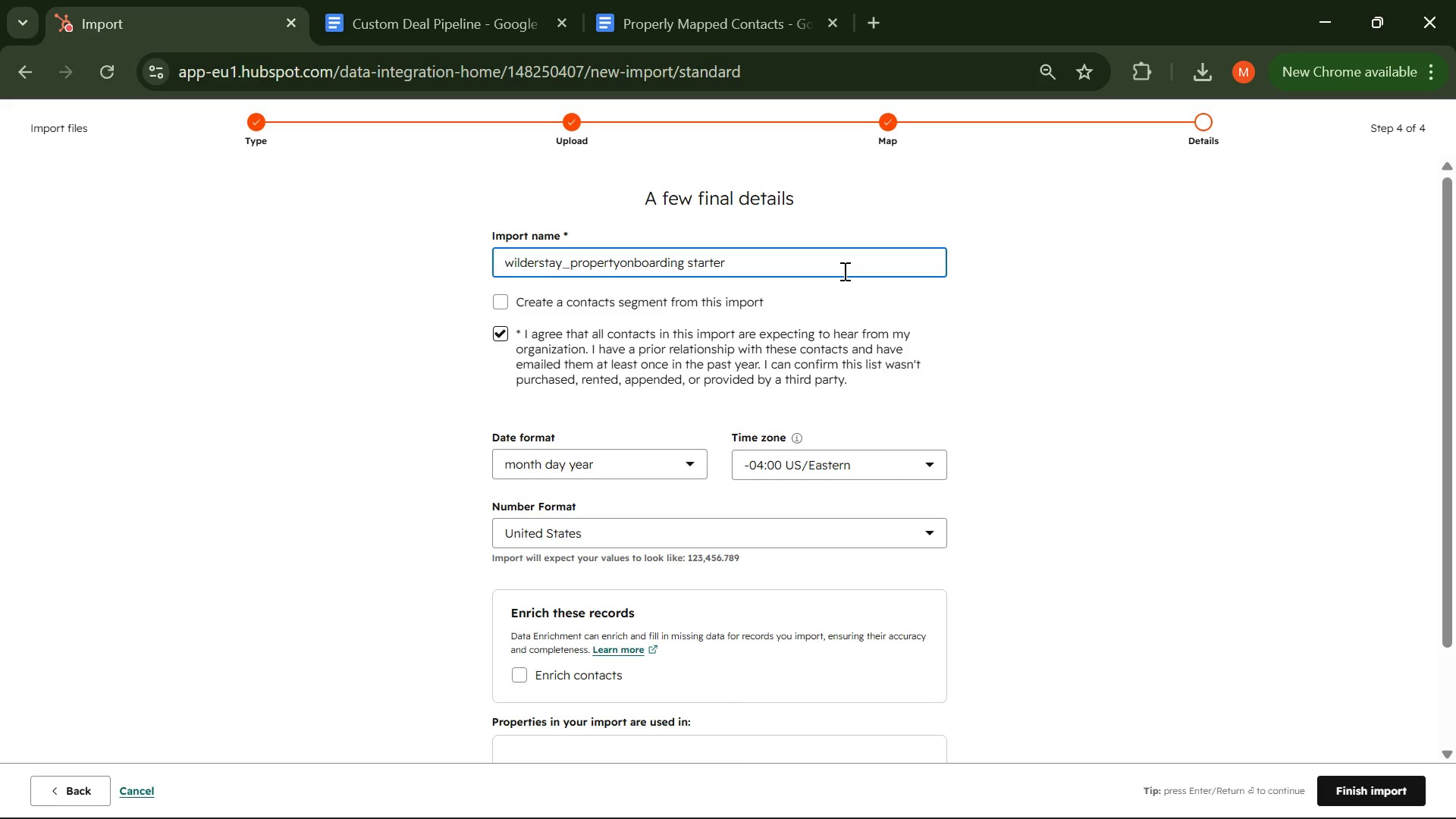 
key(Space)
 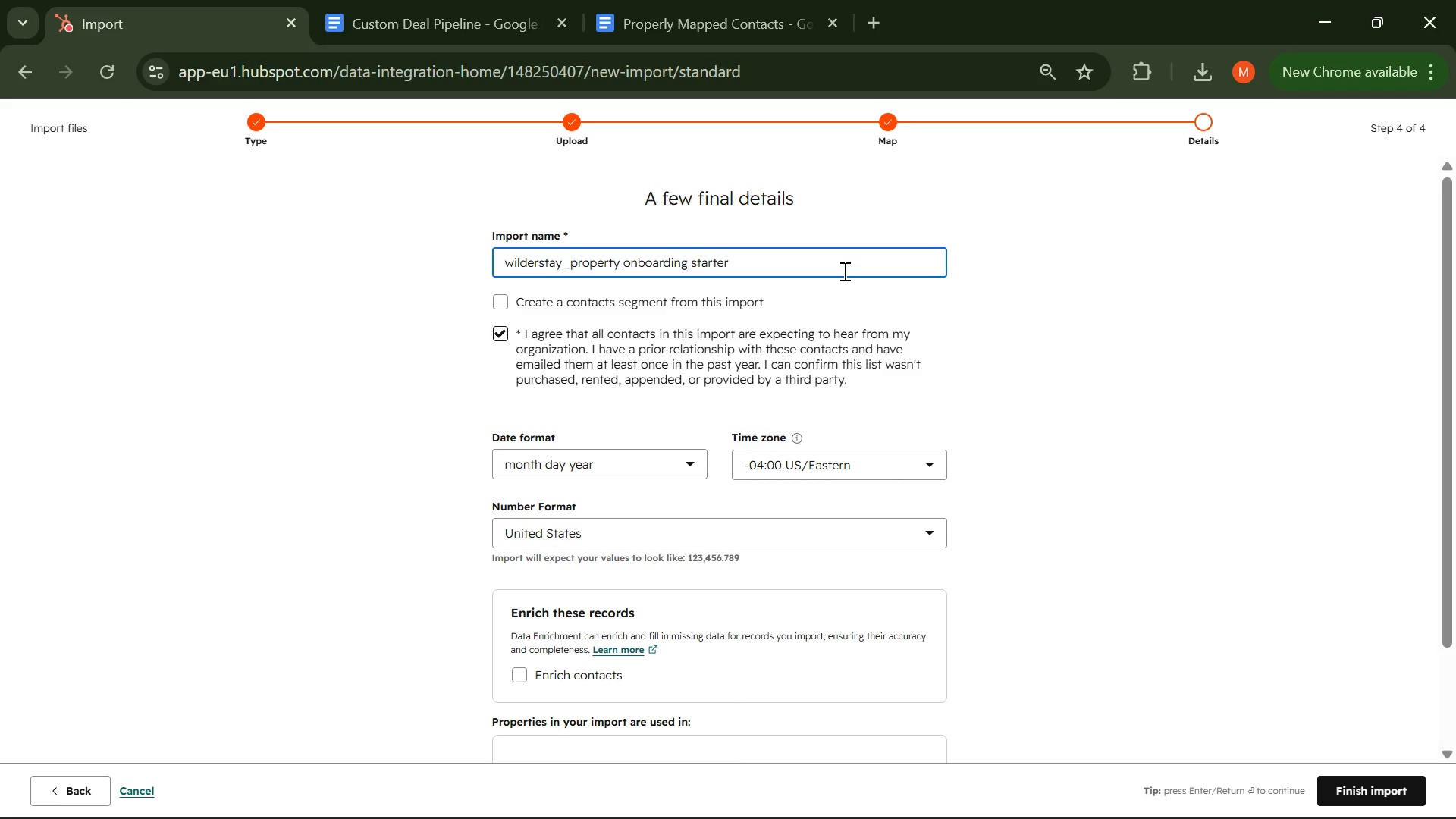 
hold_key(key=ArrowLeft, duration=0.69)
 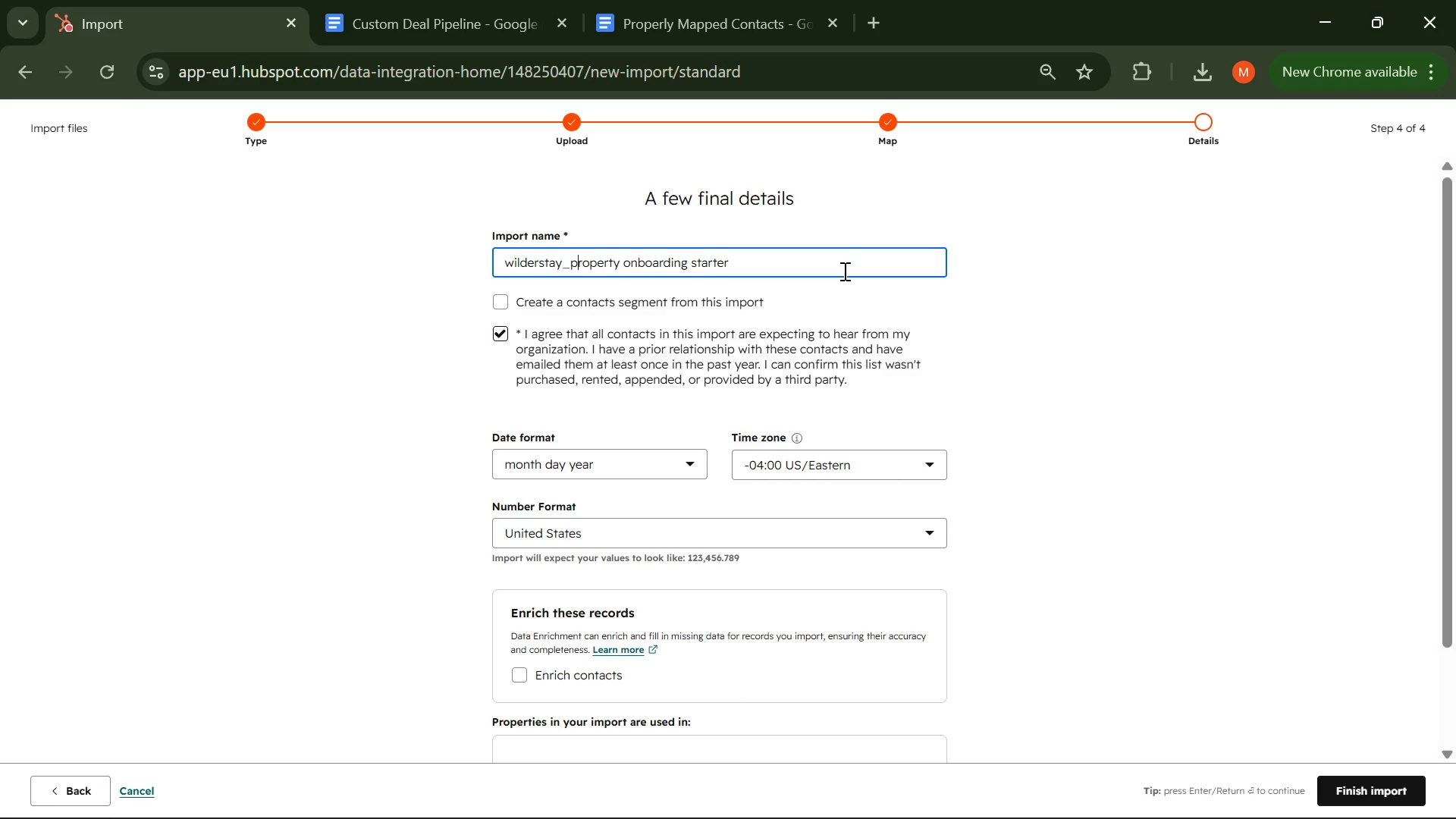 
key(ArrowLeft)
 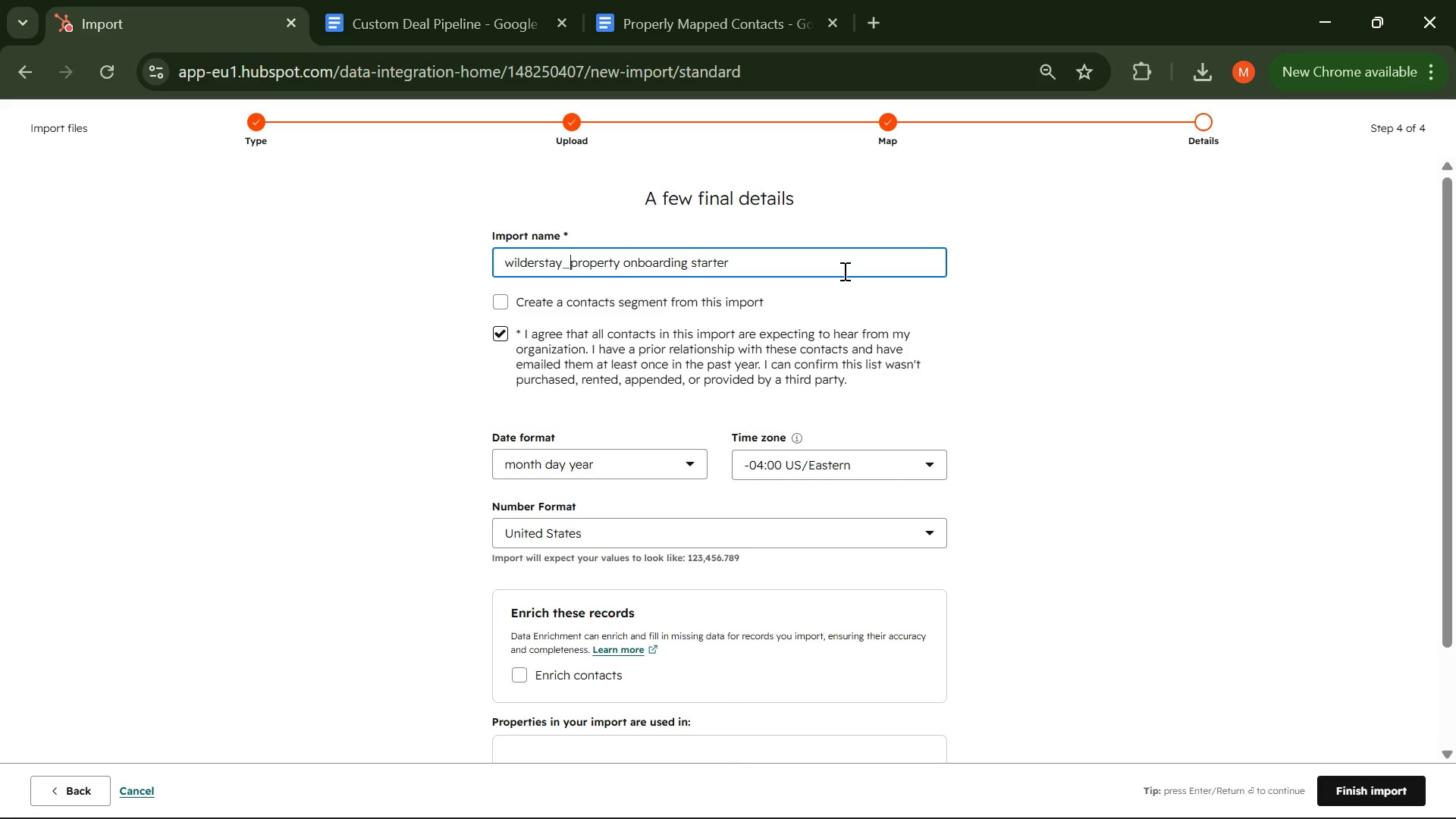 
key(ArrowLeft)
 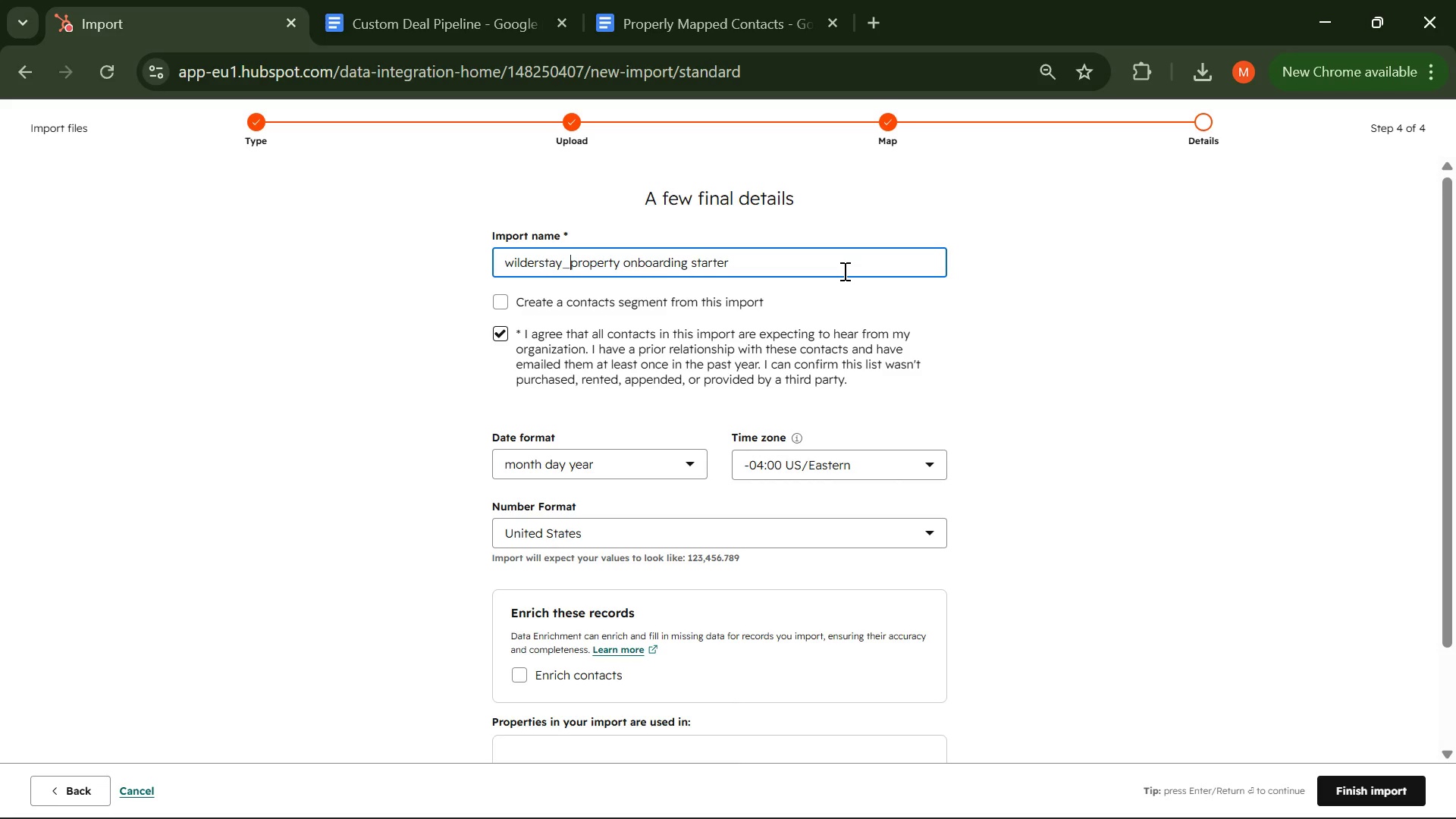 
key(Backspace)
 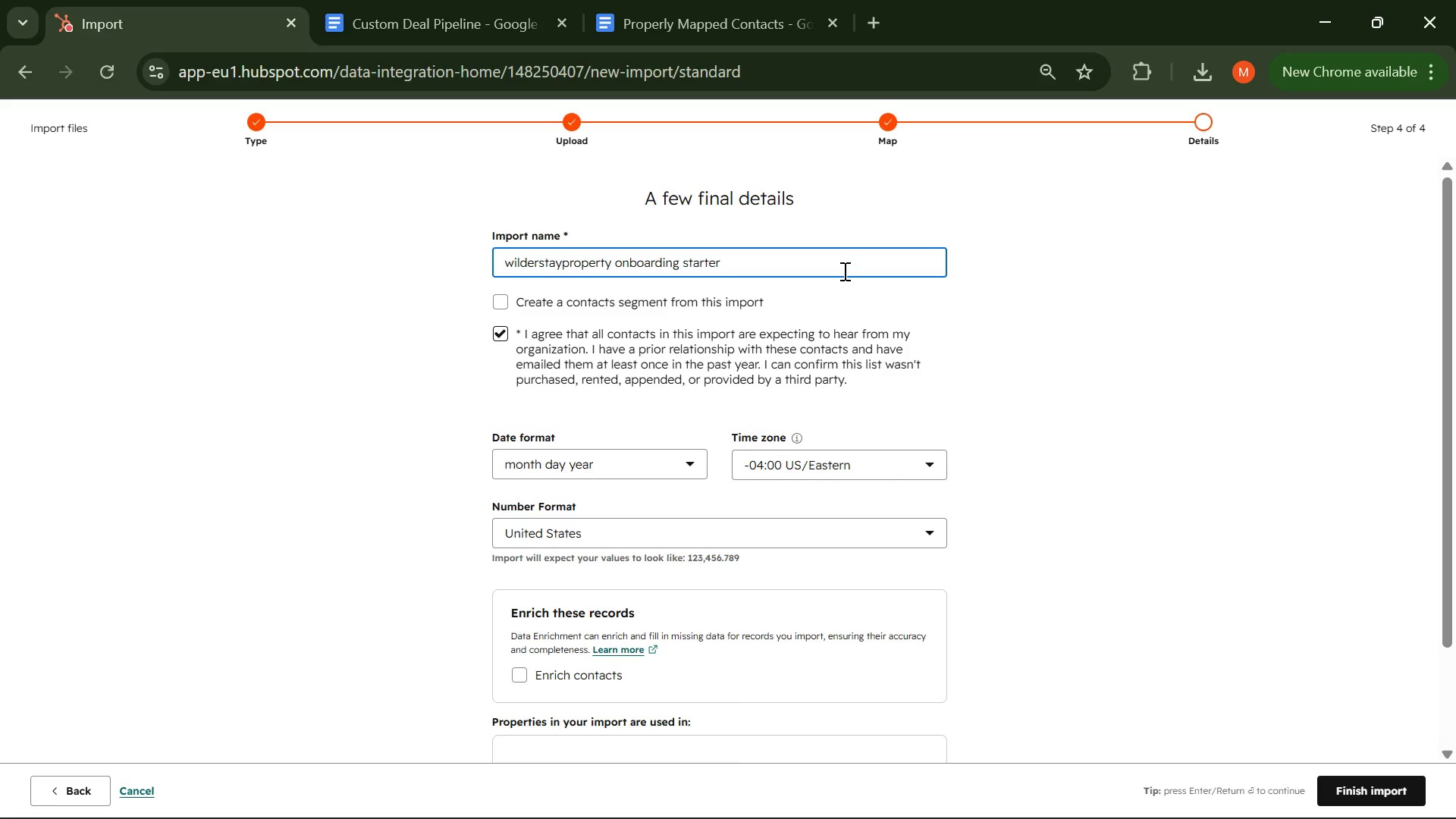 
key(Space)
 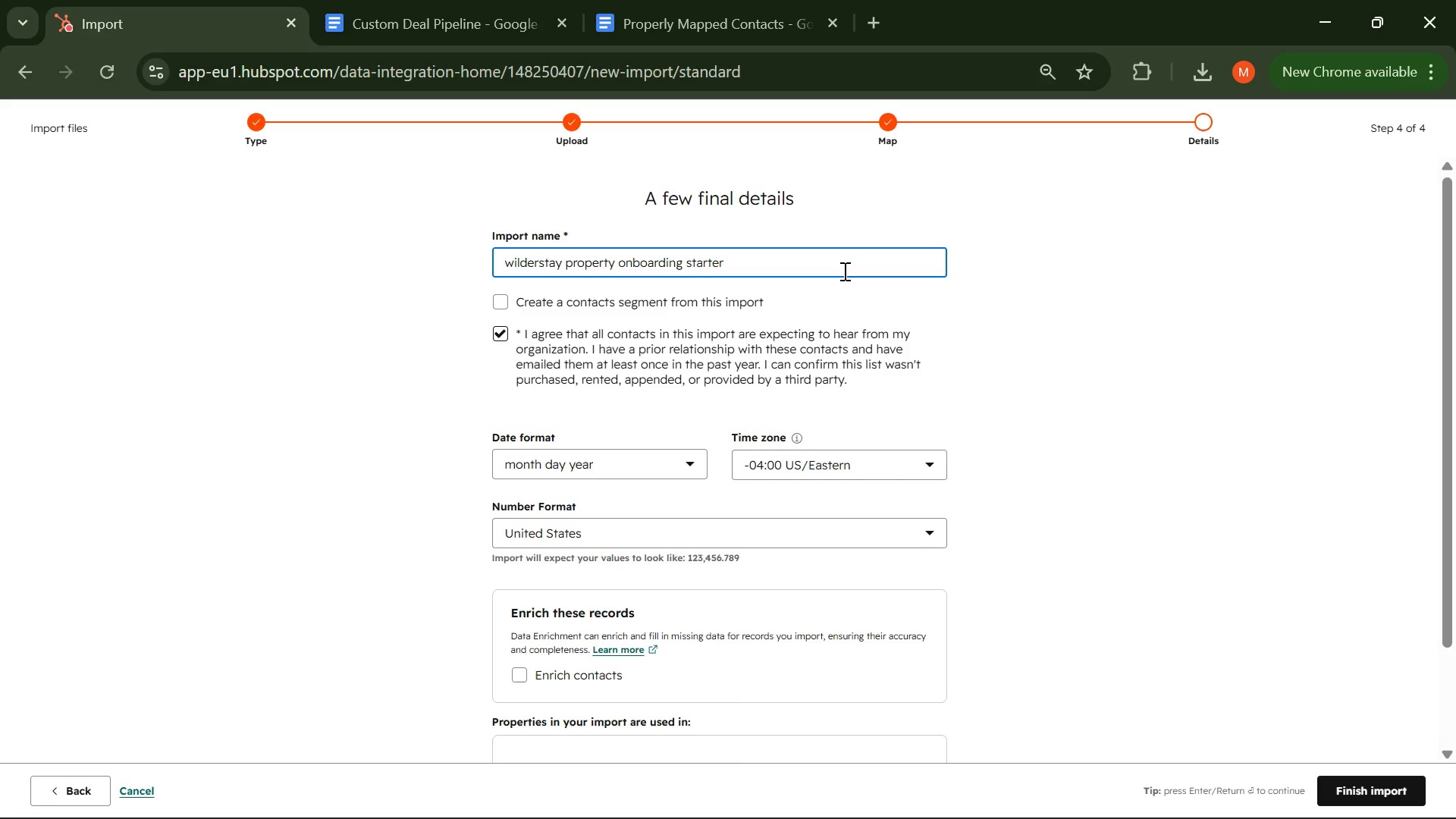 
wait(107.66)
 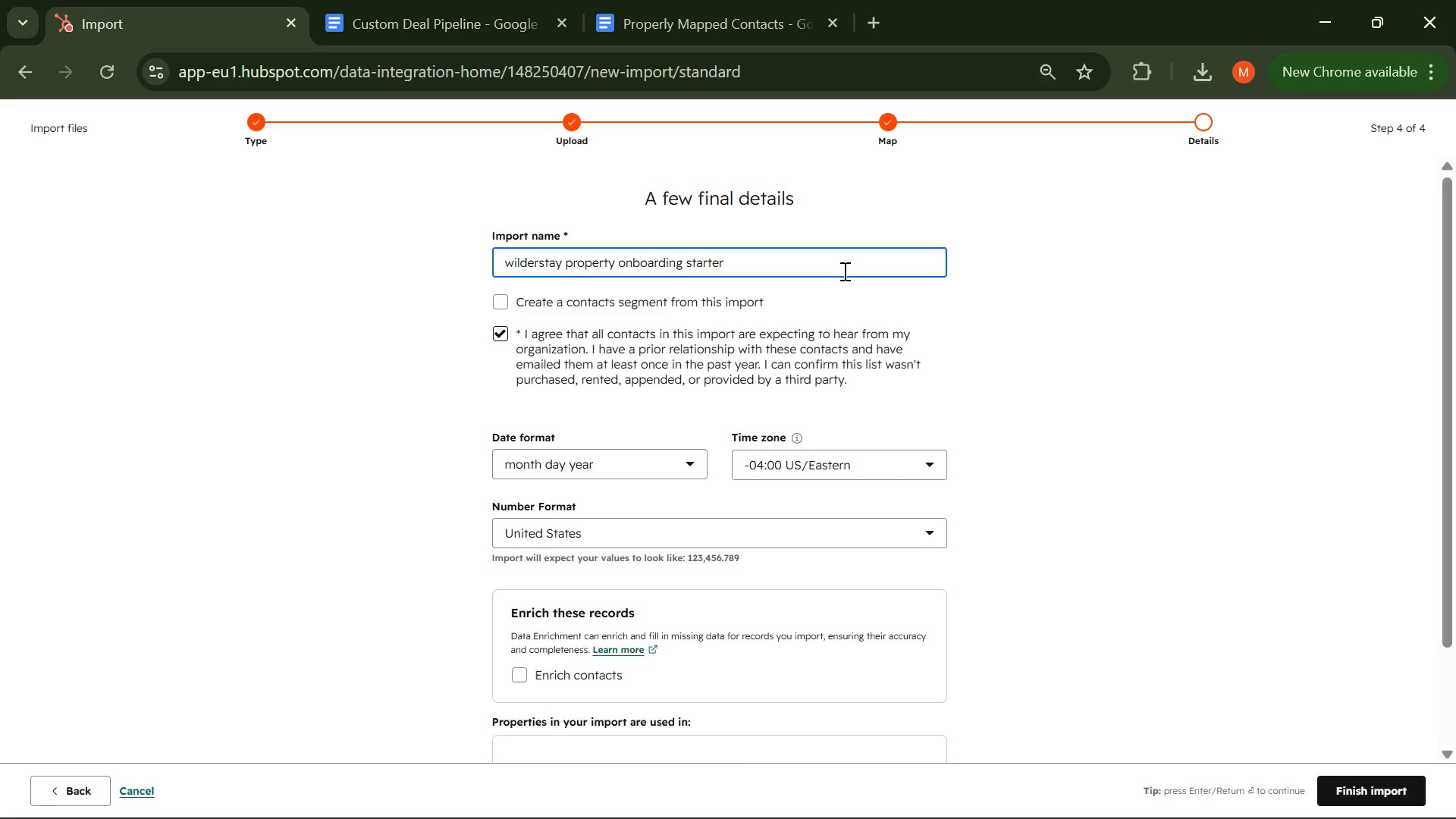 
left_click([1352, 798])
 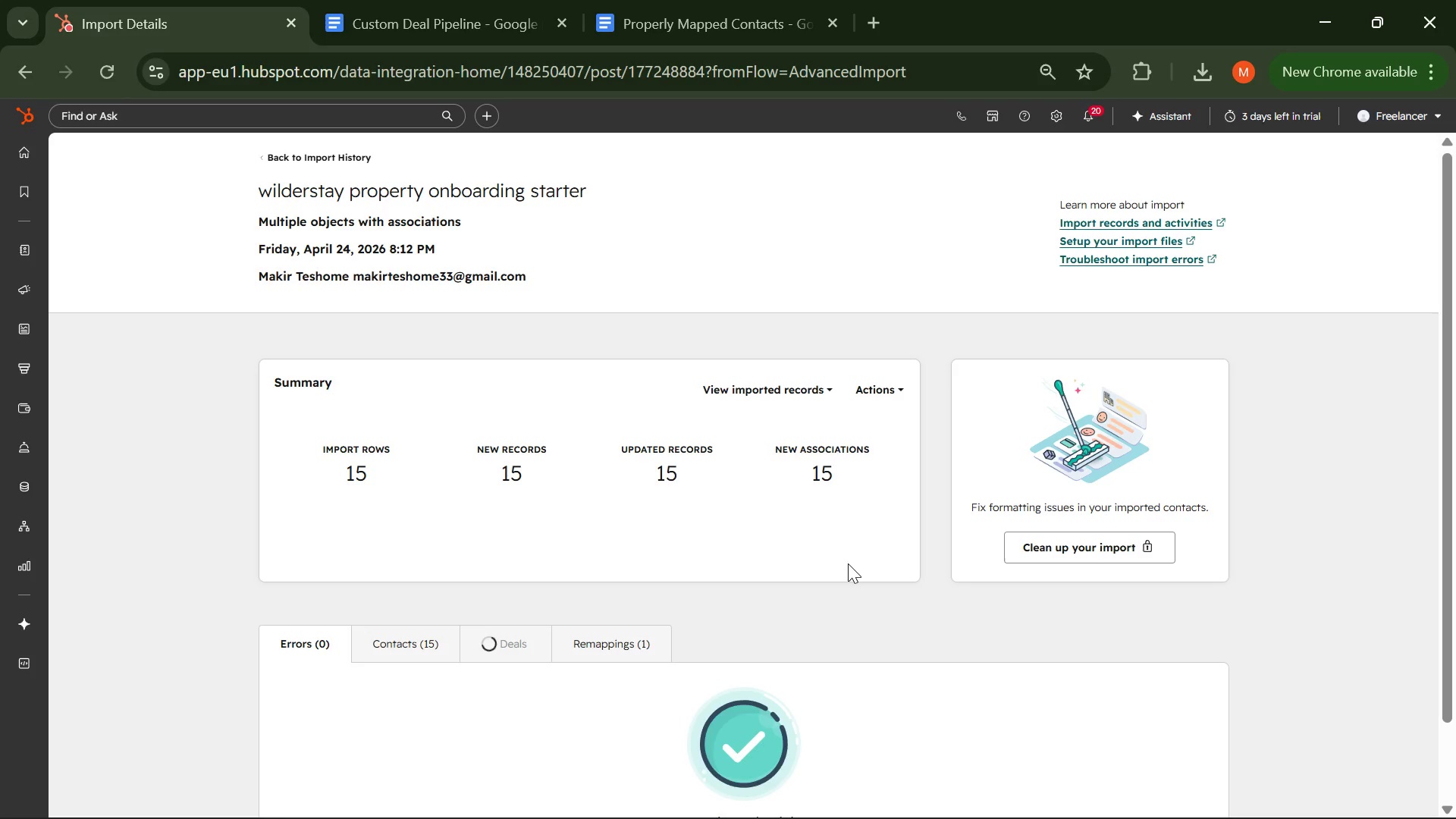 
wait(44.97)
 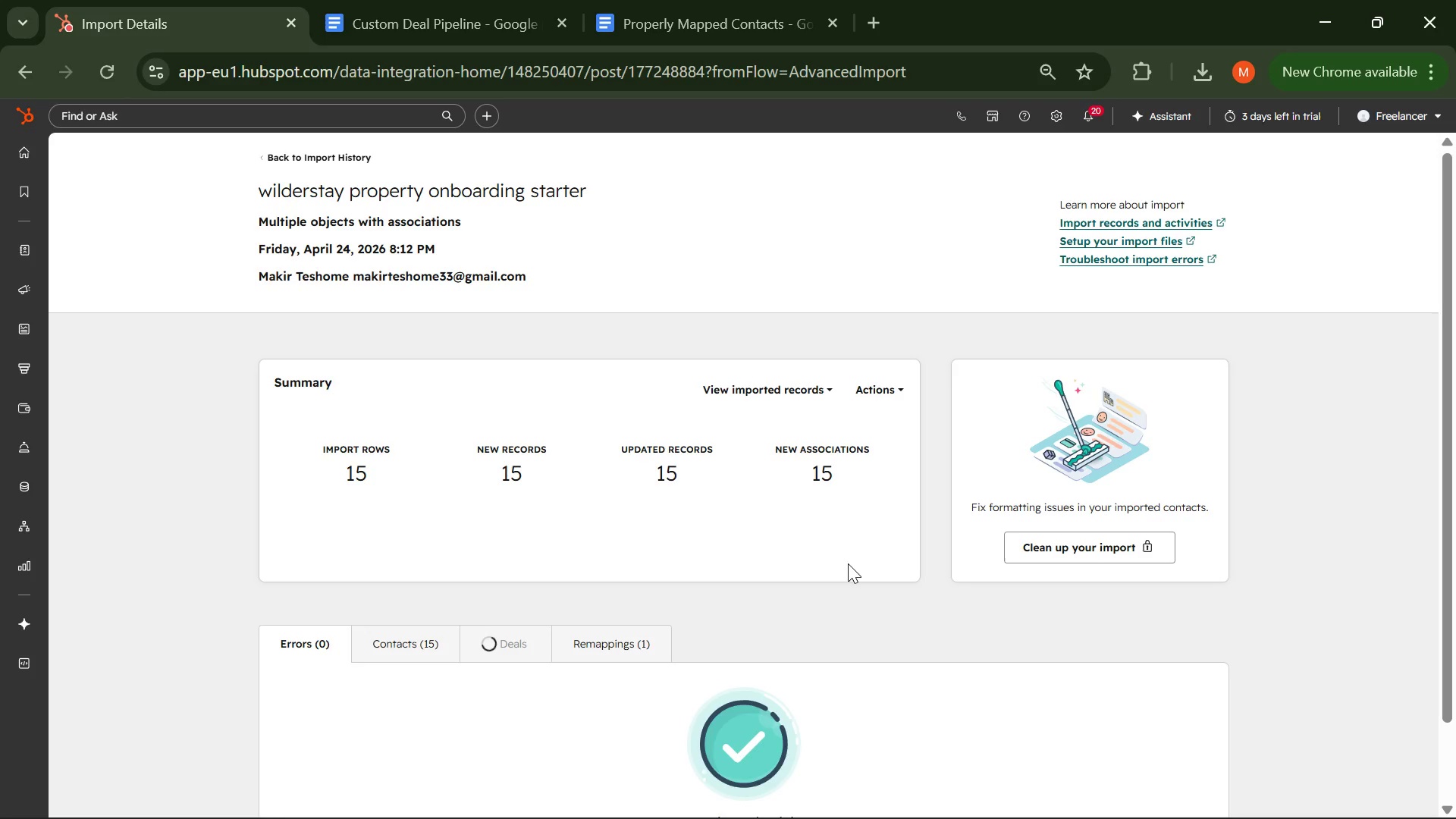 
key(Mute)
 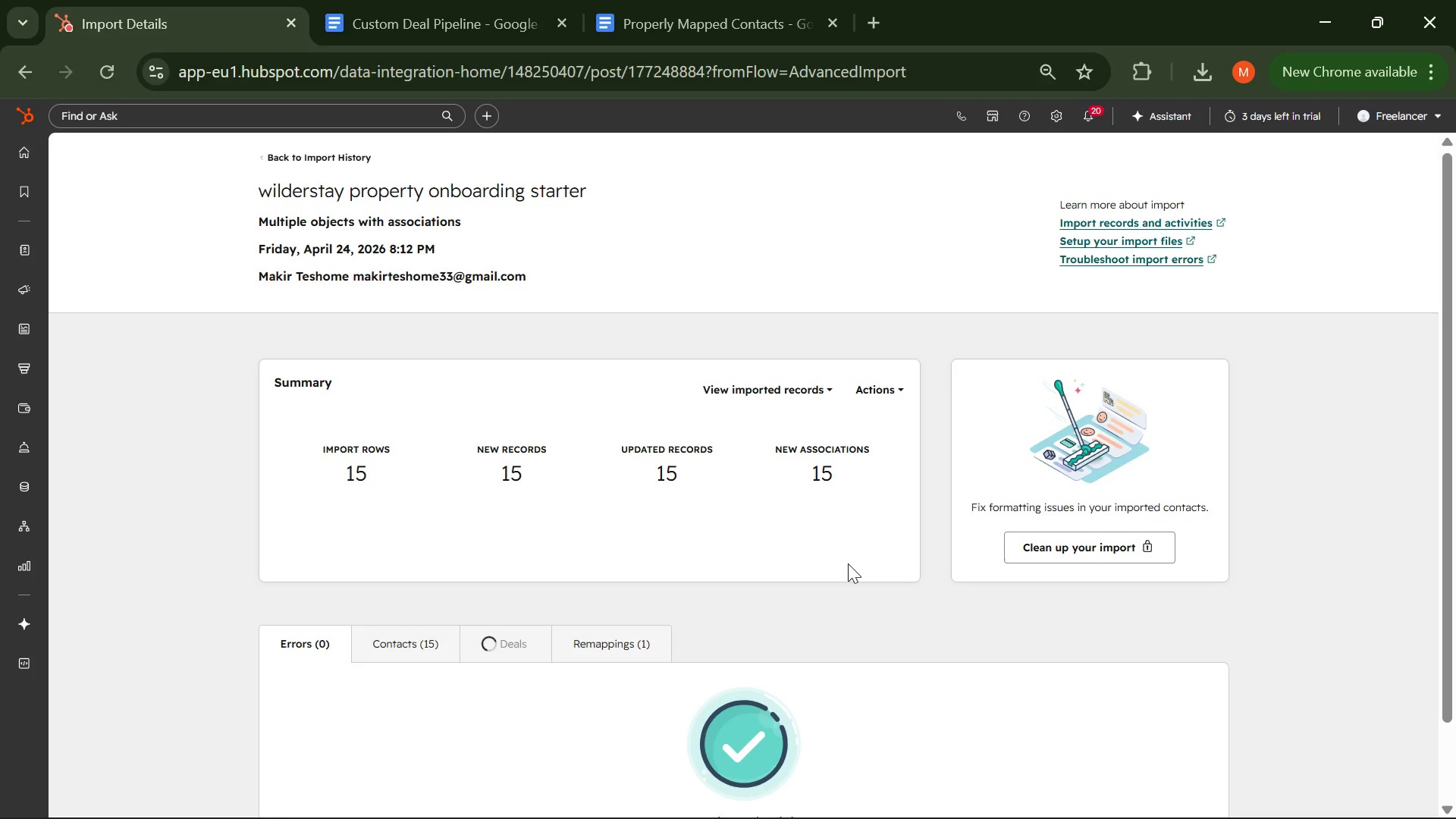 
wait(109.03)
 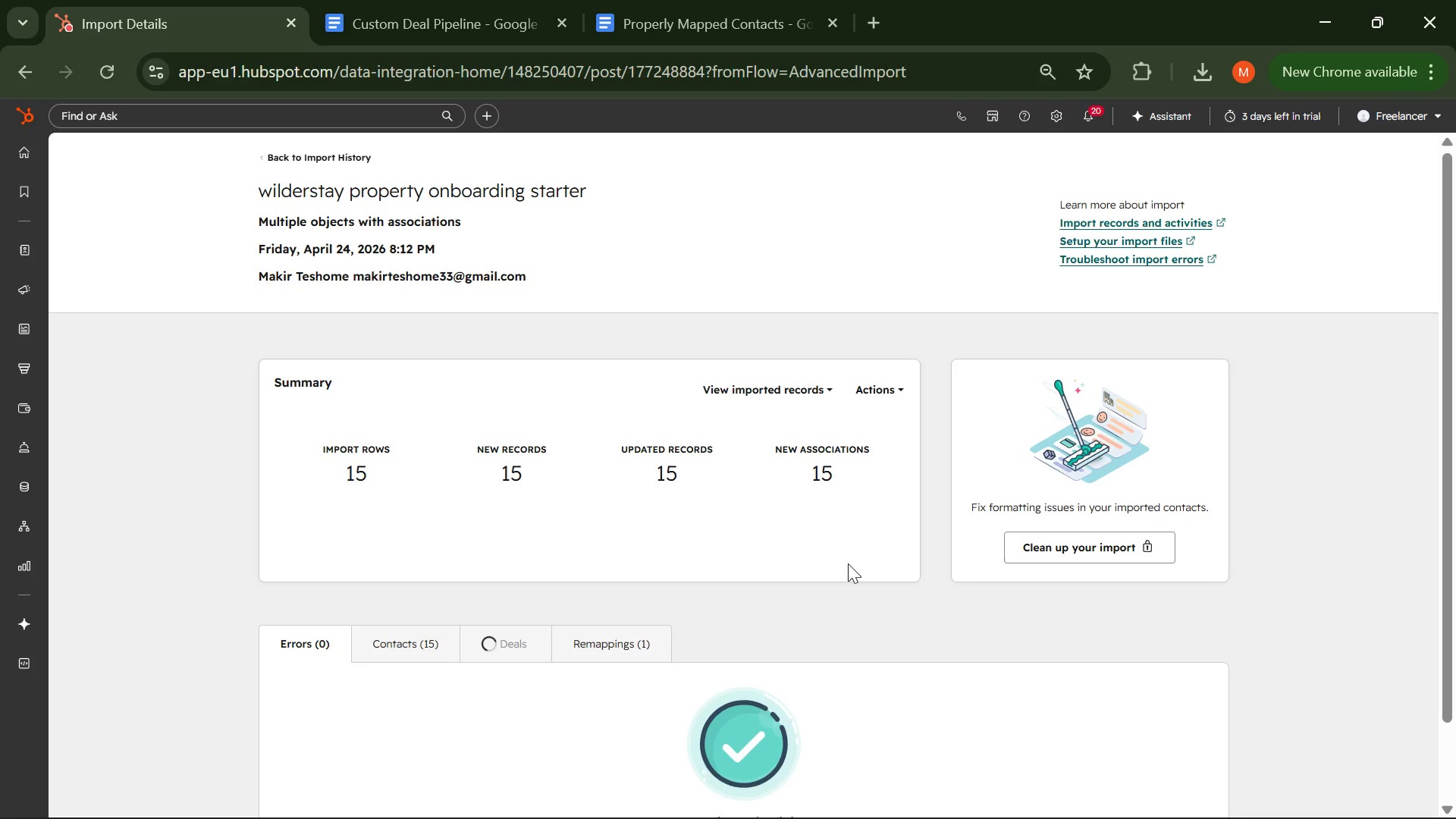 
key(Mute)
 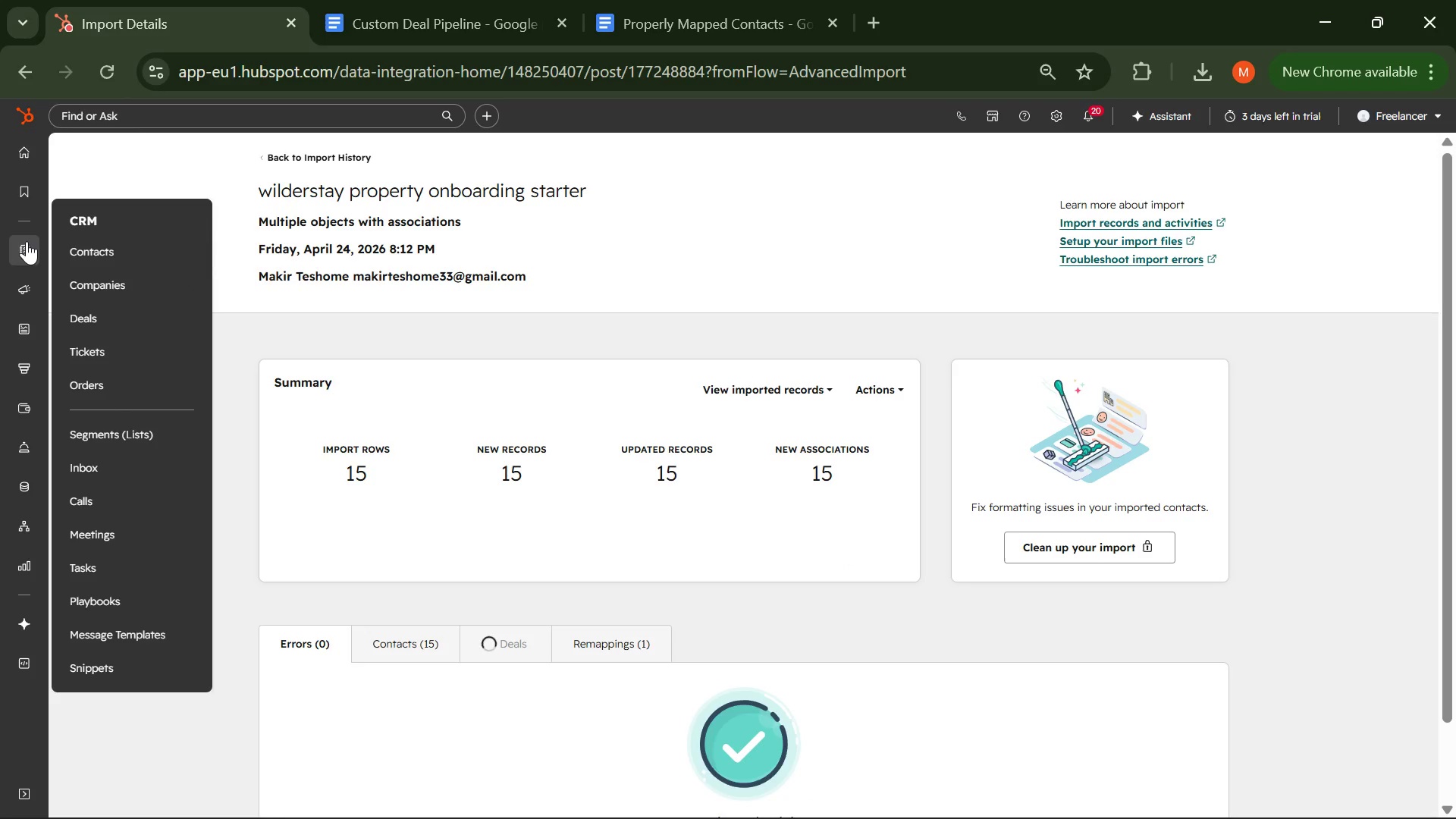 
left_click([99, 313])
 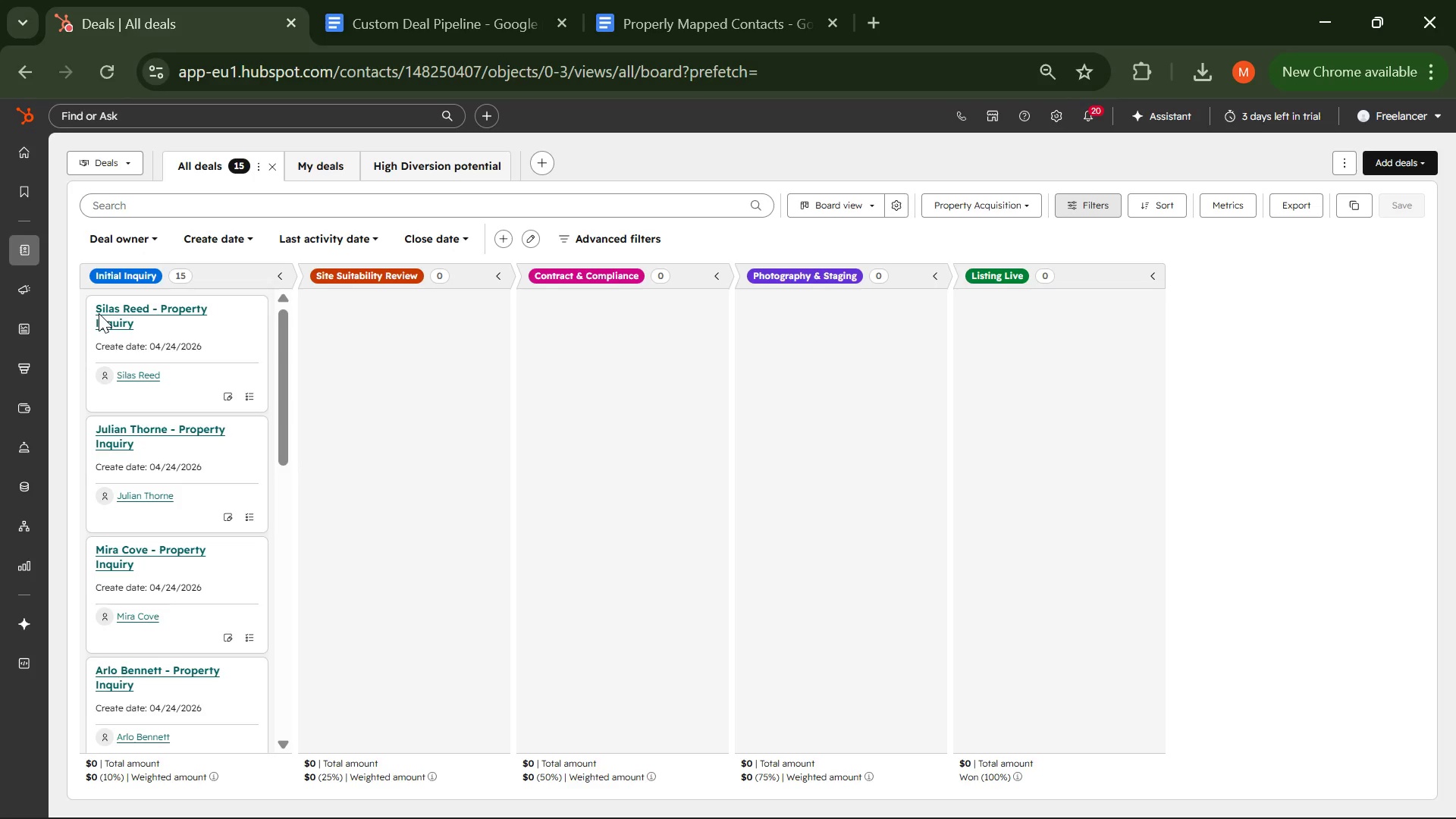 
wait(20.44)
 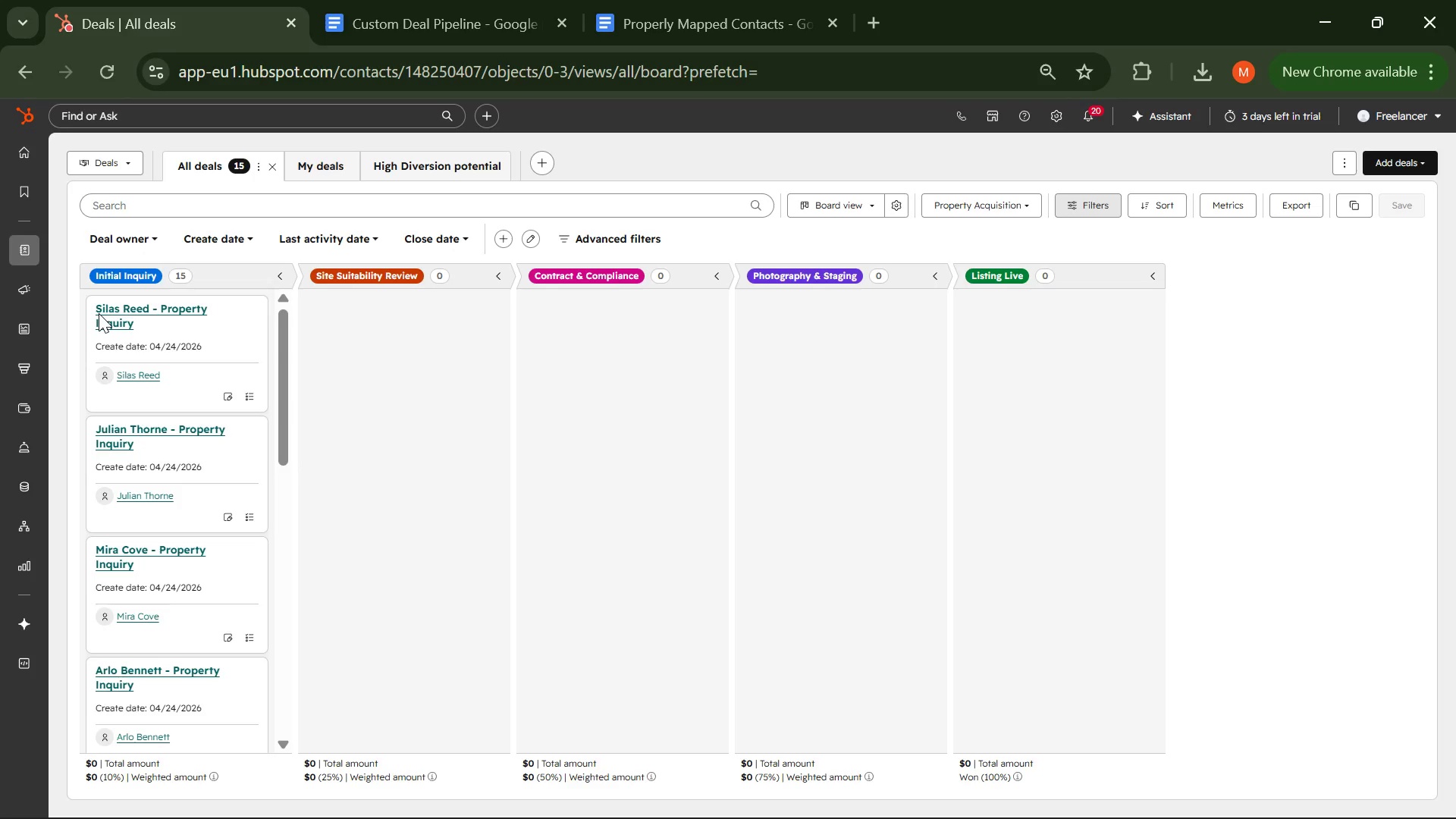 
left_click([159, 443])
 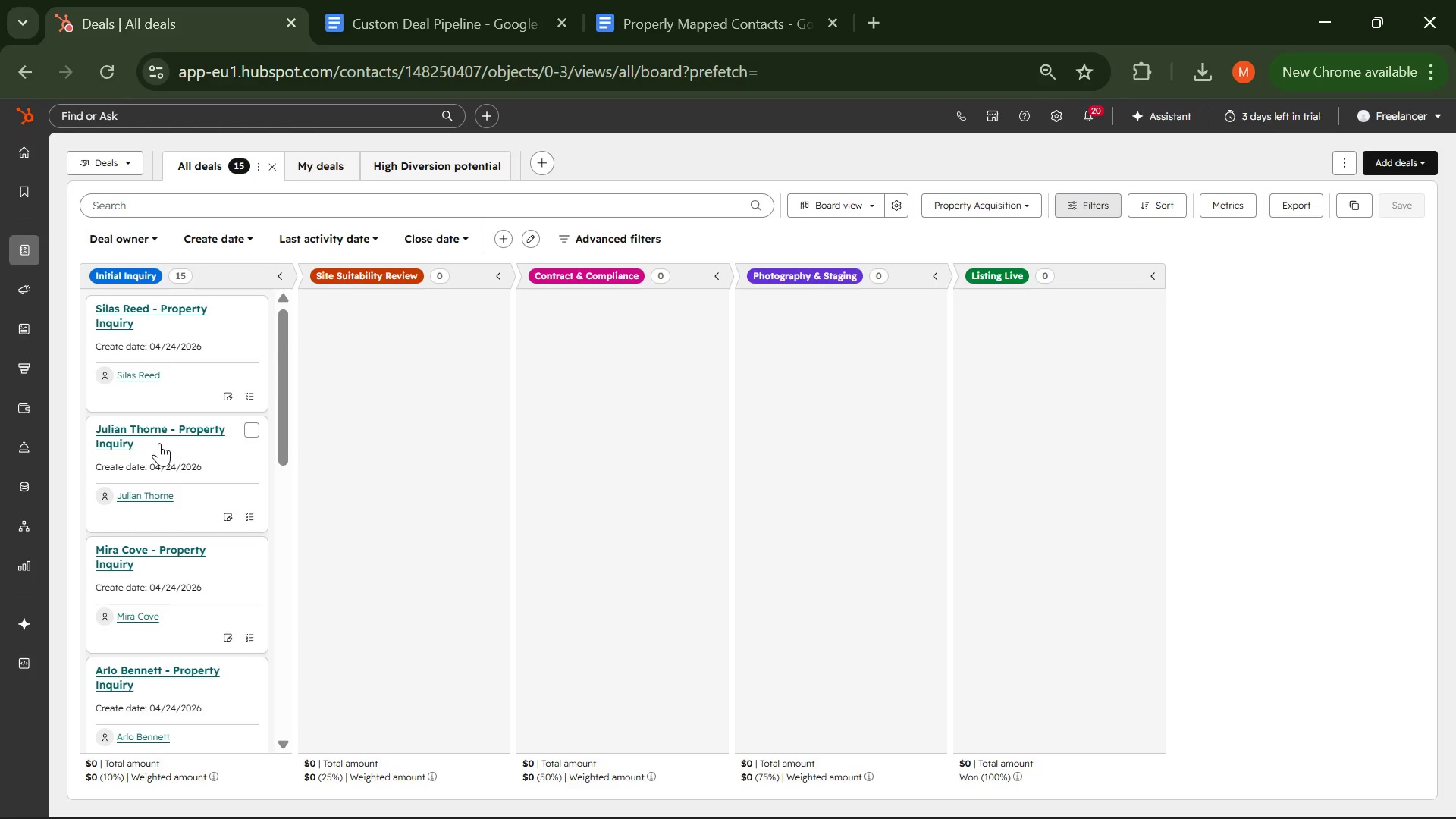 
left_click([159, 443])
 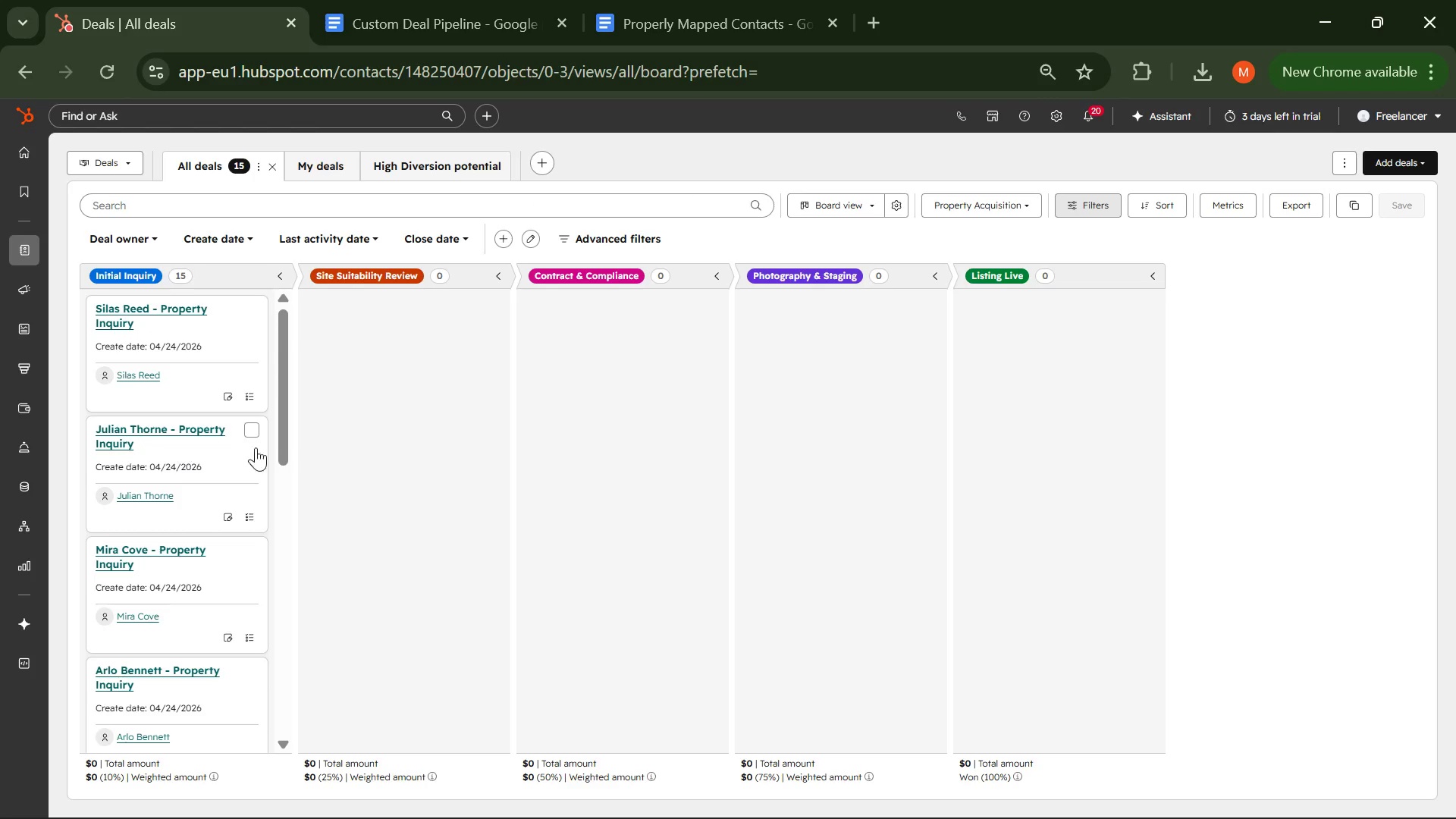 
scroll: coordinate [174, 437], scroll_direction: down, amount: 3.0
 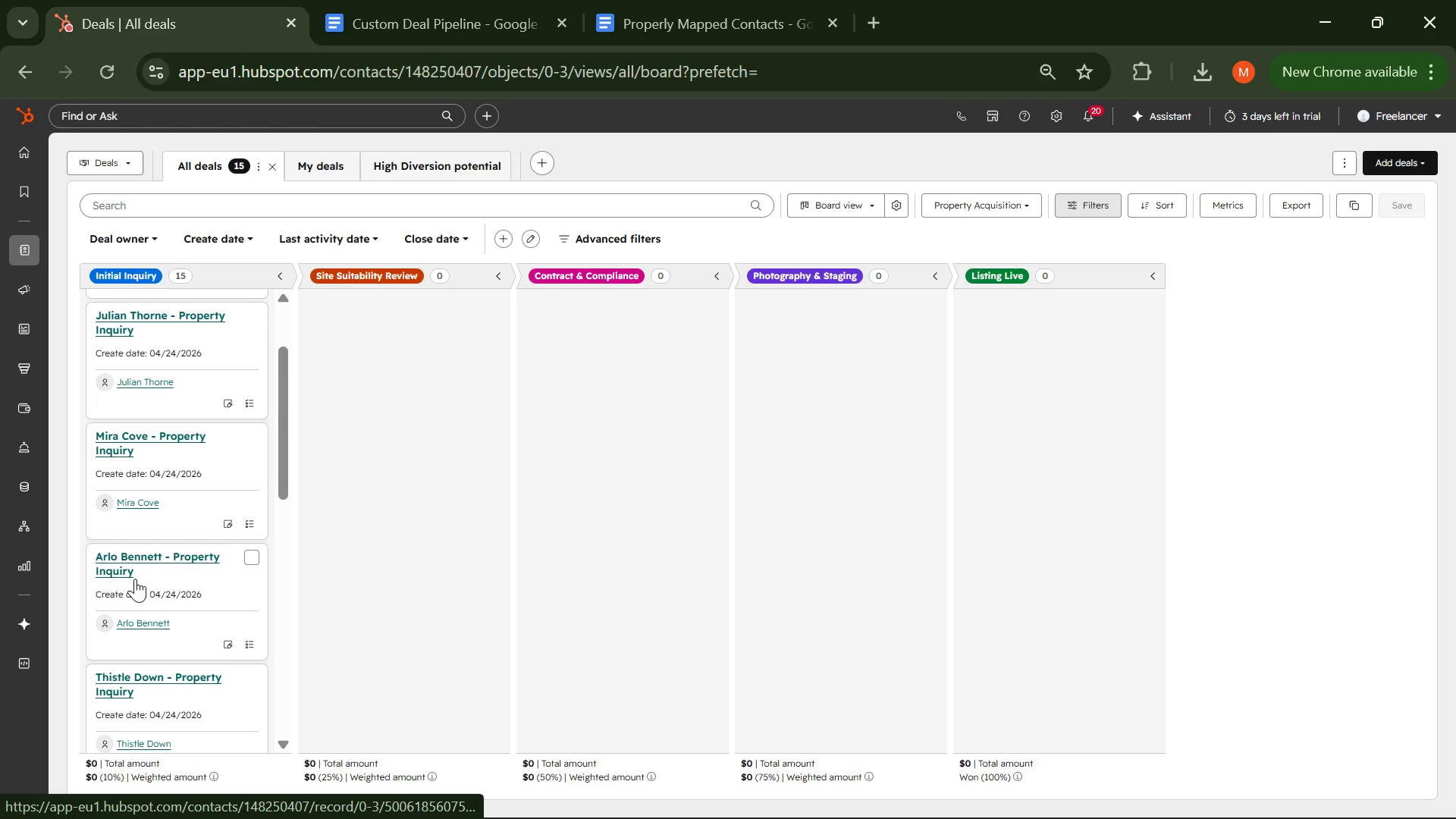 
left_click_drag(start_coordinate=[133, 585], to_coordinate=[367, 324])
 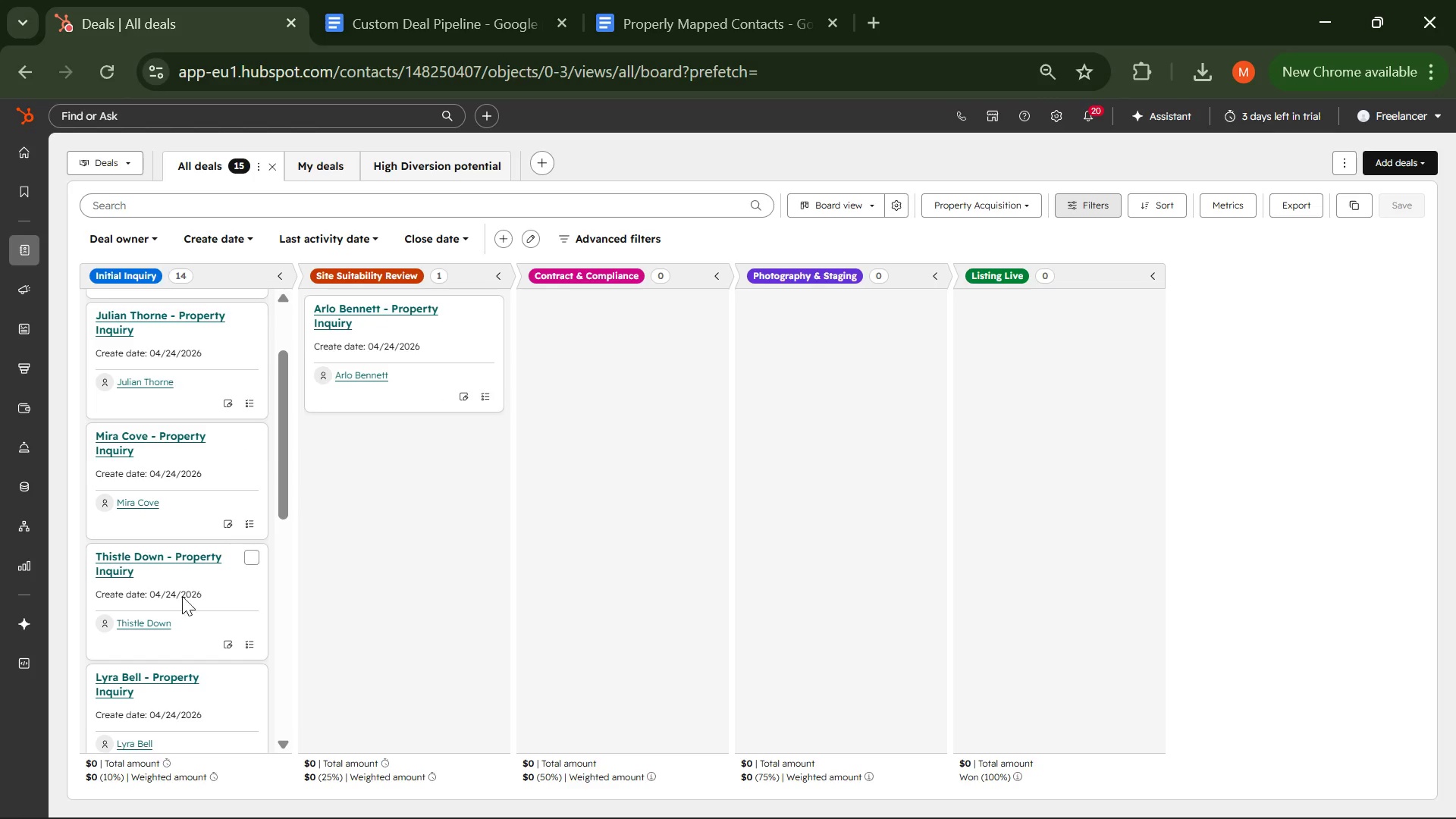 
left_click_drag(start_coordinate=[174, 600], to_coordinate=[347, 469])
 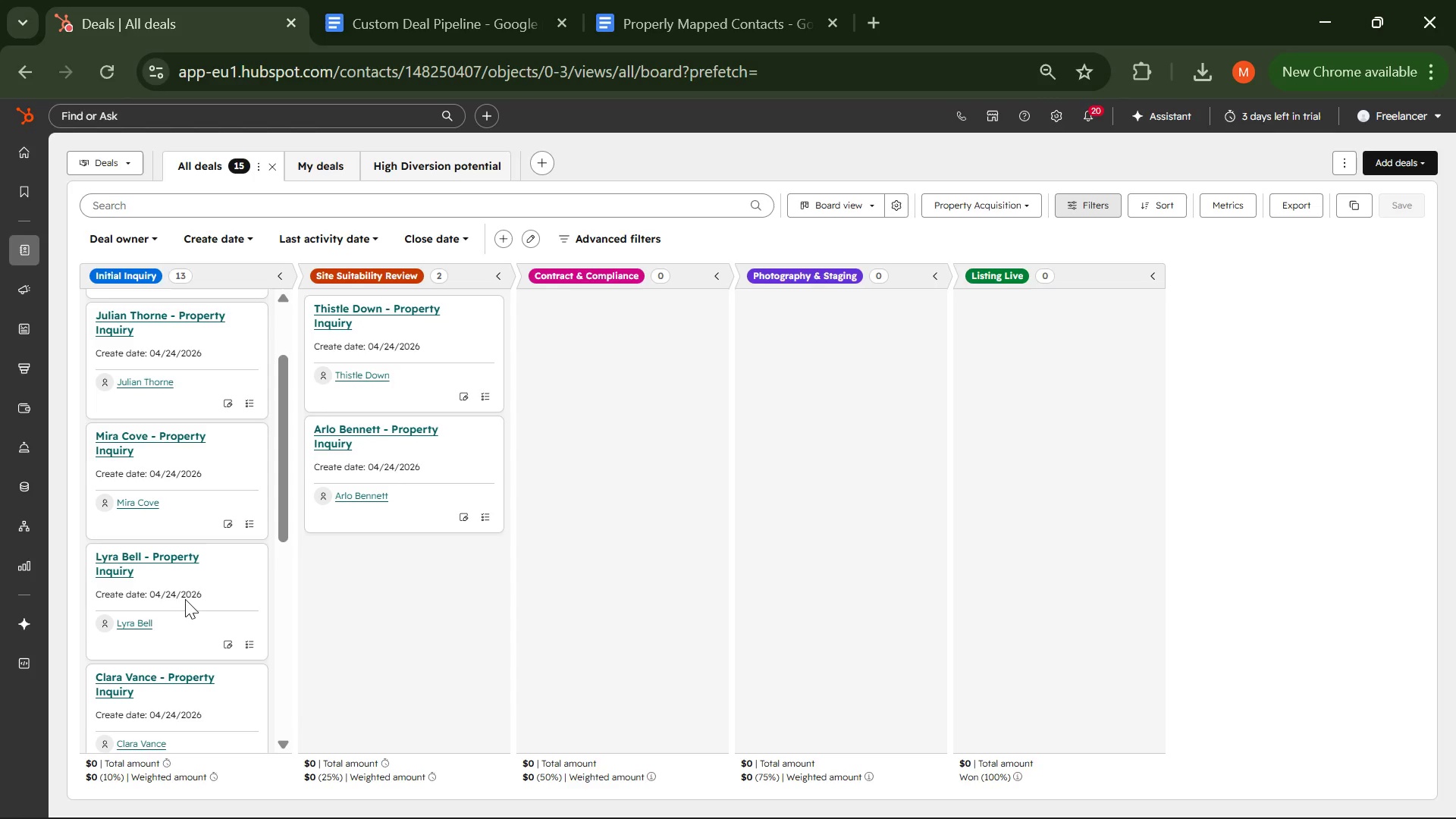 
left_click_drag(start_coordinate=[171, 591], to_coordinate=[384, 579])
 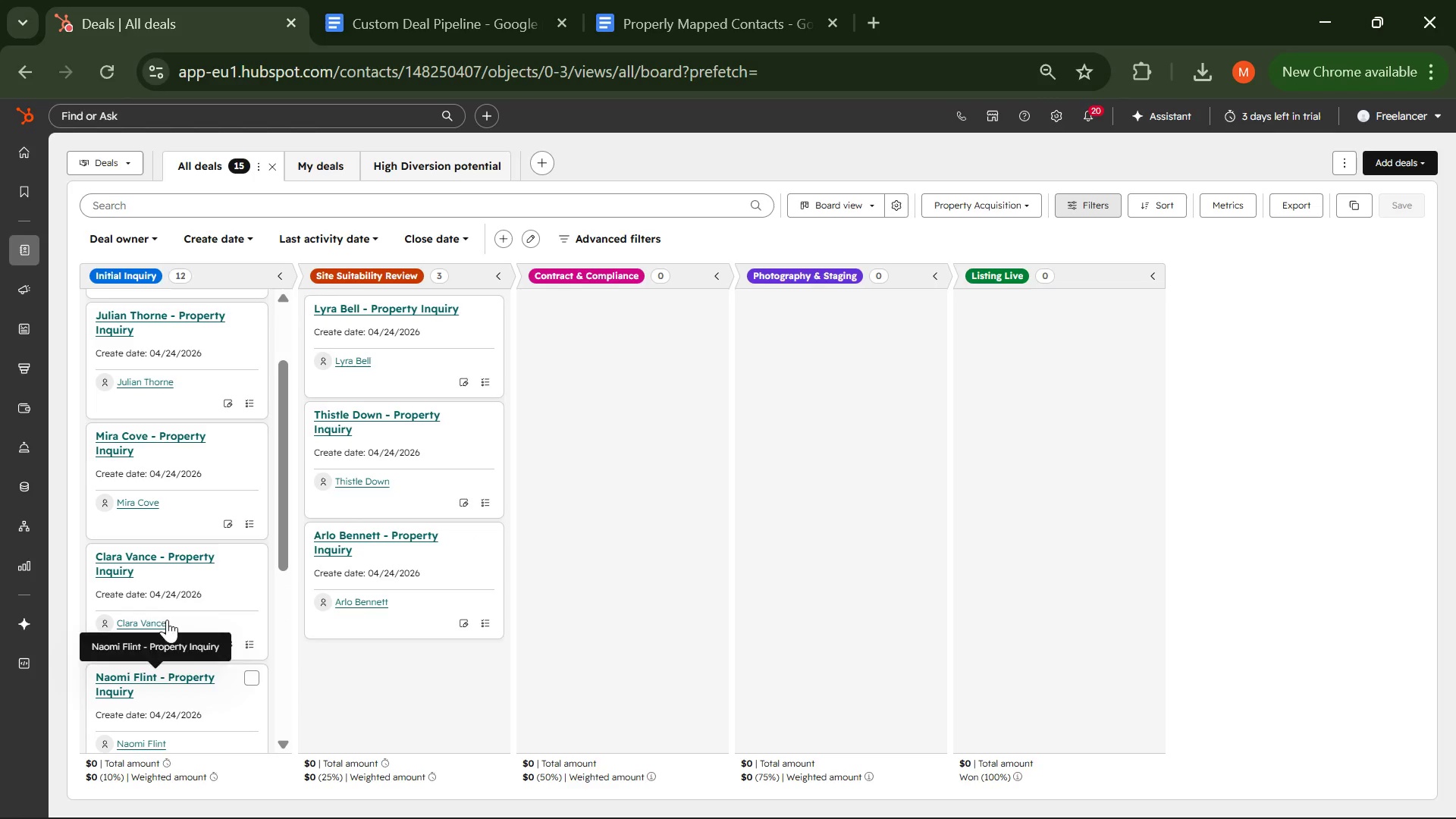 
left_click_drag(start_coordinate=[165, 595], to_coordinate=[573, 381])
 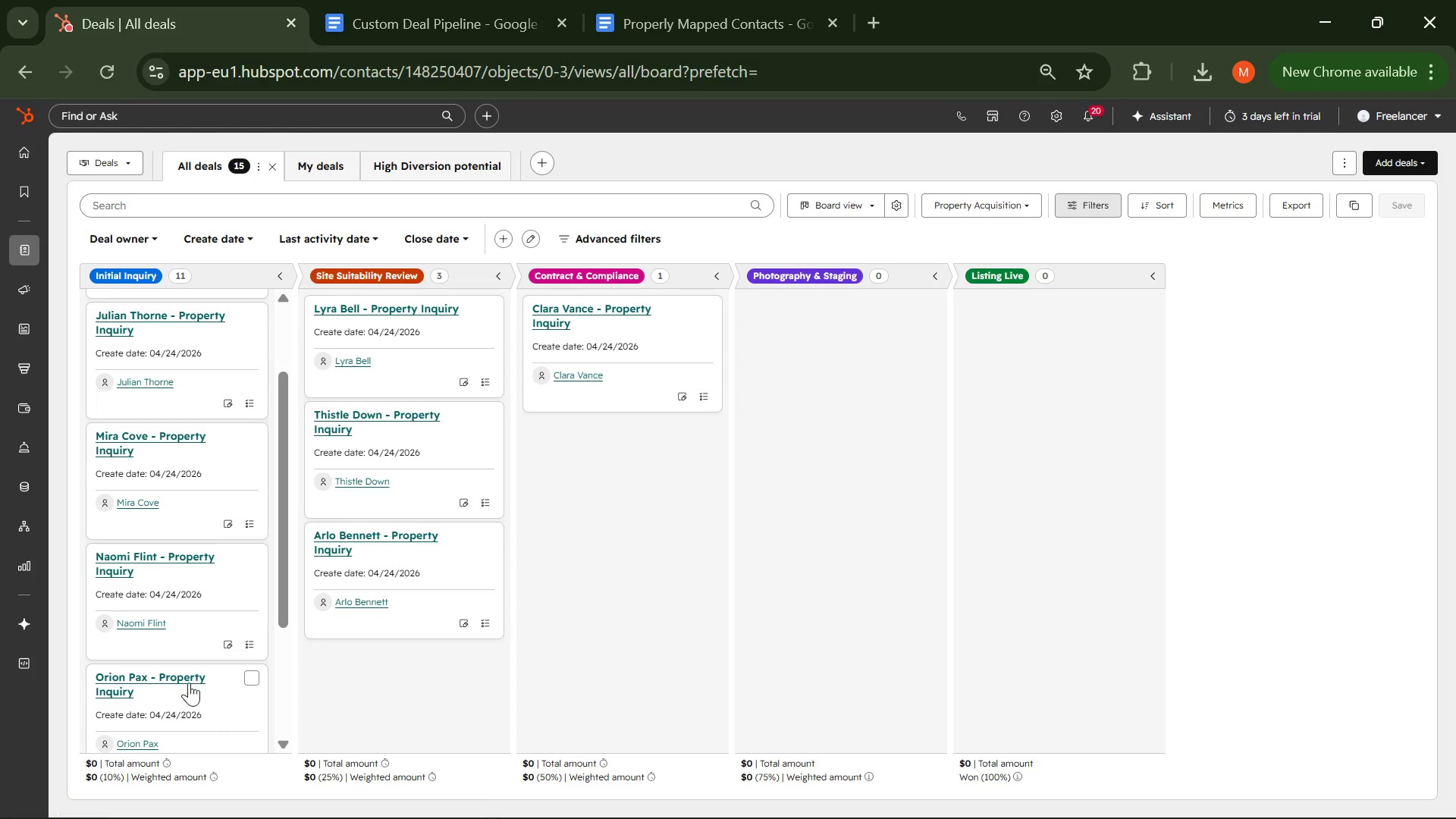 
left_click_drag(start_coordinate=[158, 698], to_coordinate=[609, 466])
 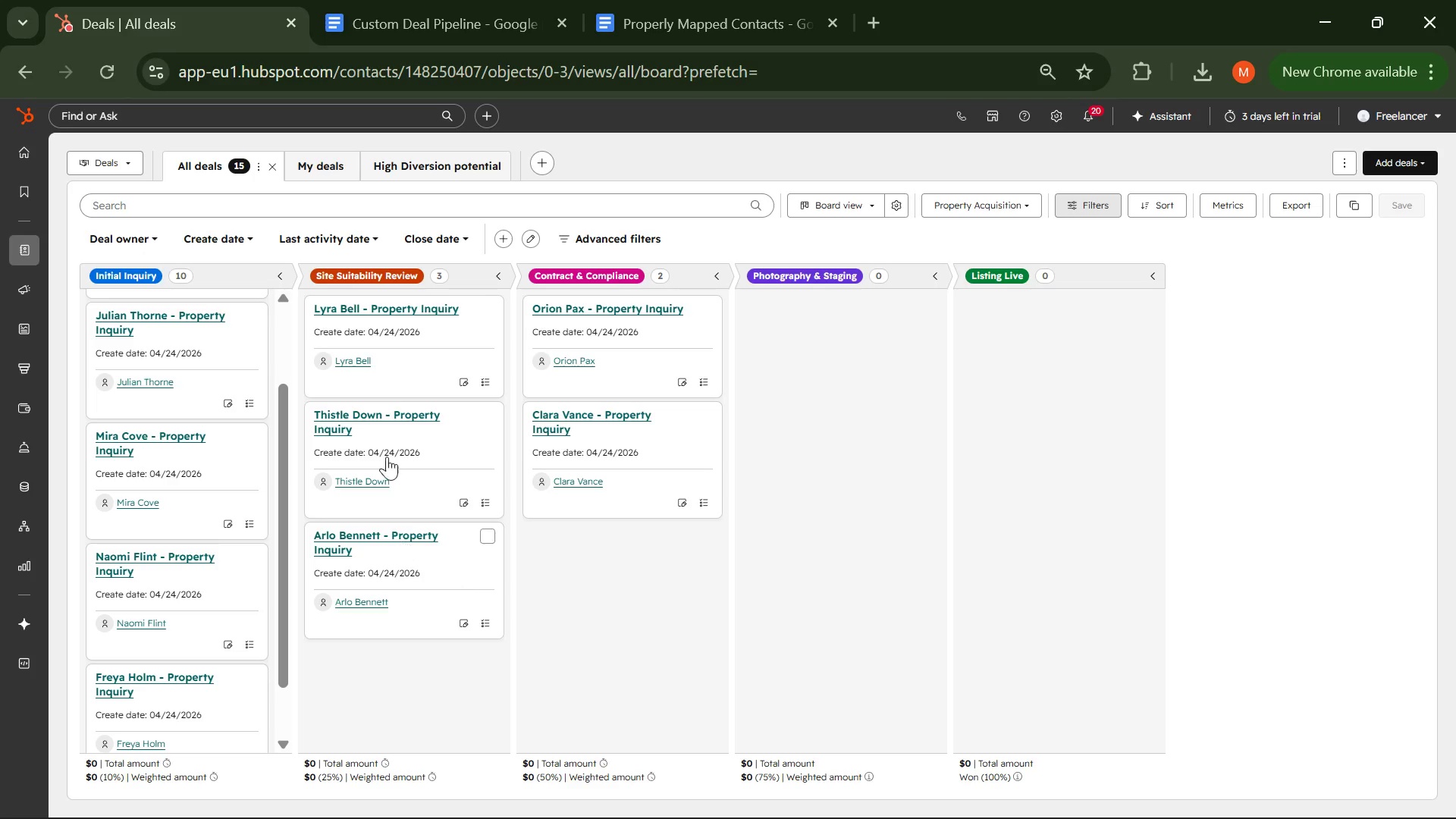 
scroll: coordinate [174, 684], scroll_direction: down, amount: 4.0
 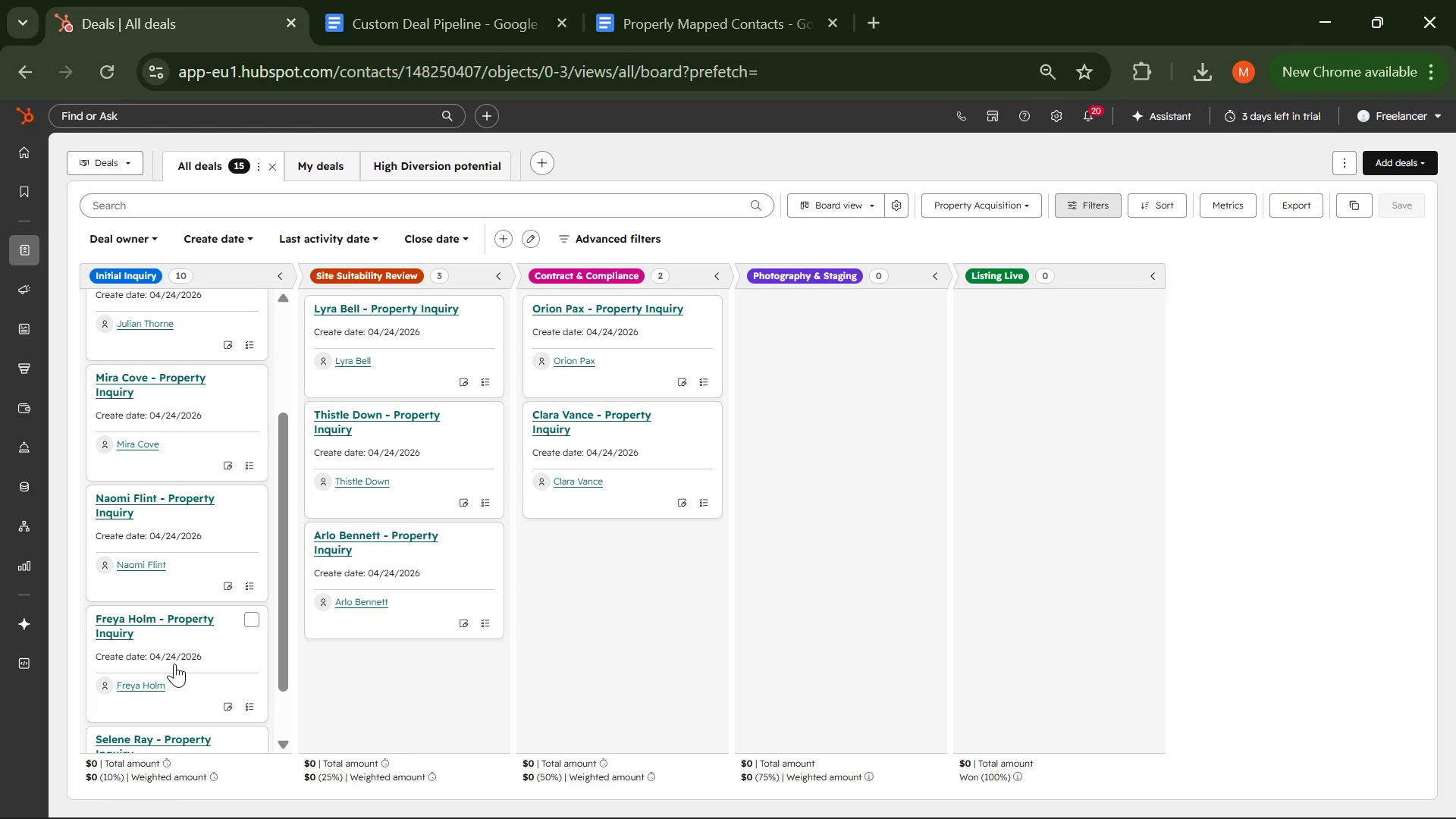 
left_click_drag(start_coordinate=[174, 664], to_coordinate=[825, 383])
 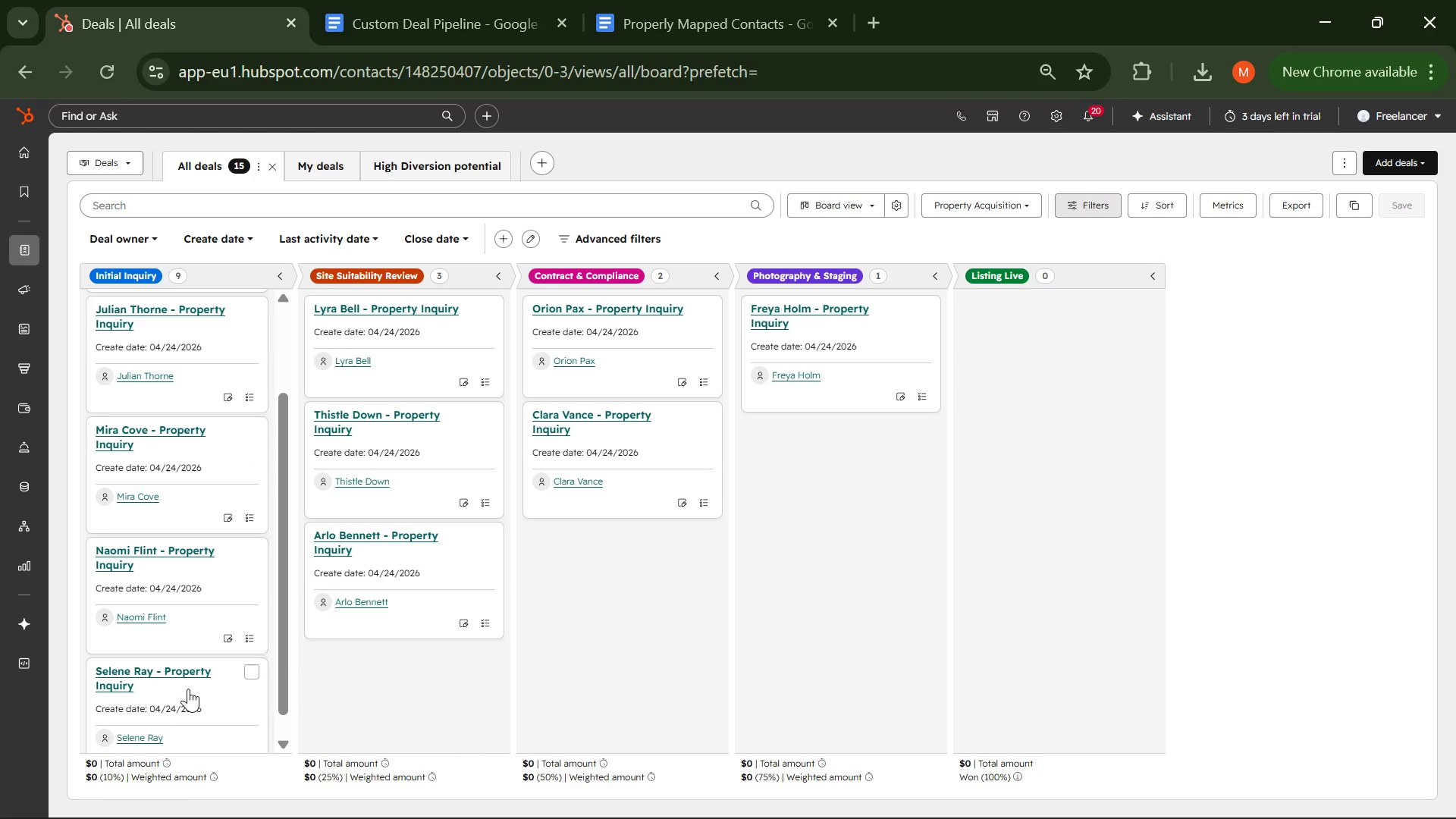 
left_click_drag(start_coordinate=[176, 697], to_coordinate=[877, 451])
 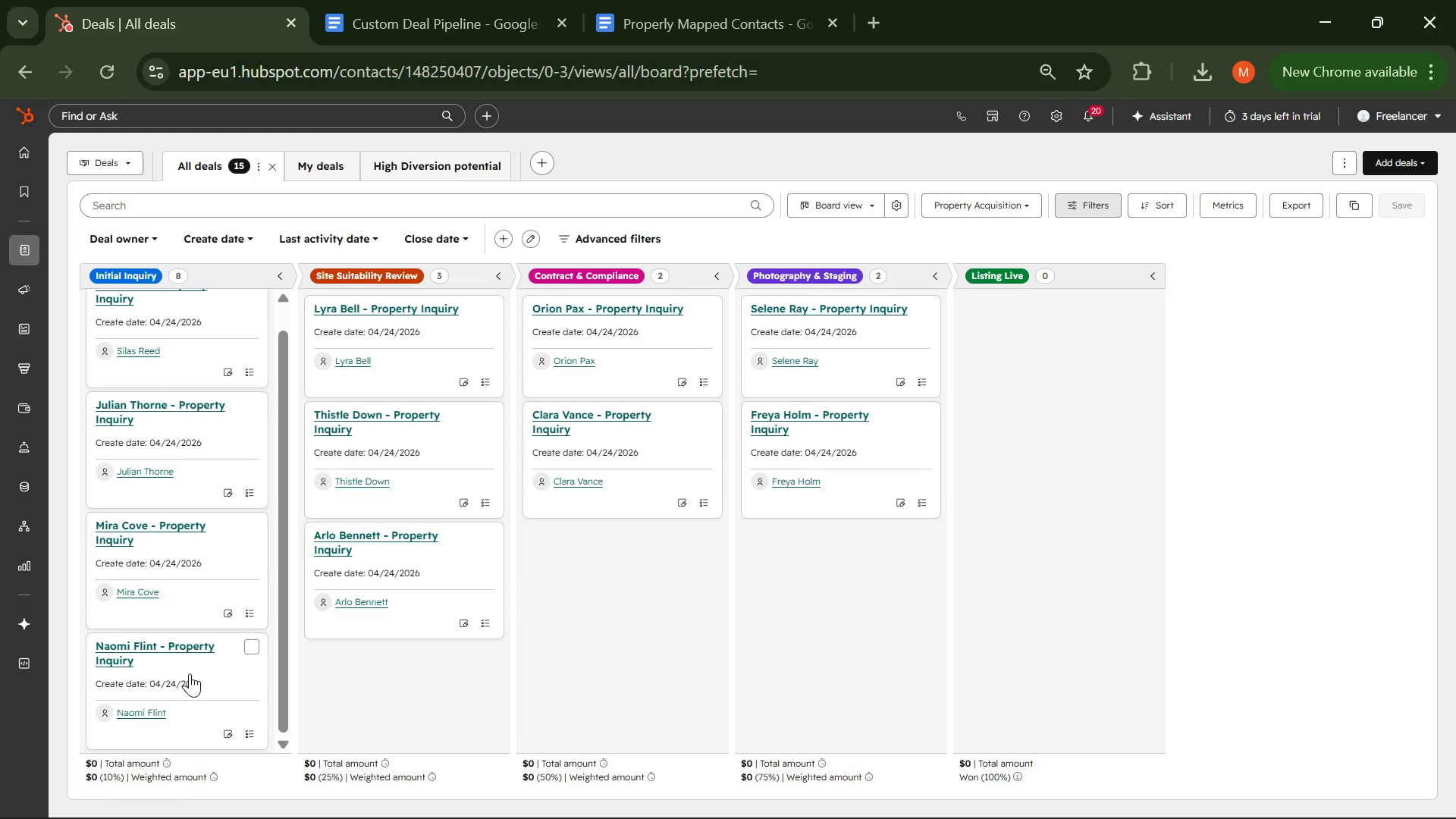 
left_click_drag(start_coordinate=[175, 682], to_coordinate=[1054, 369])
 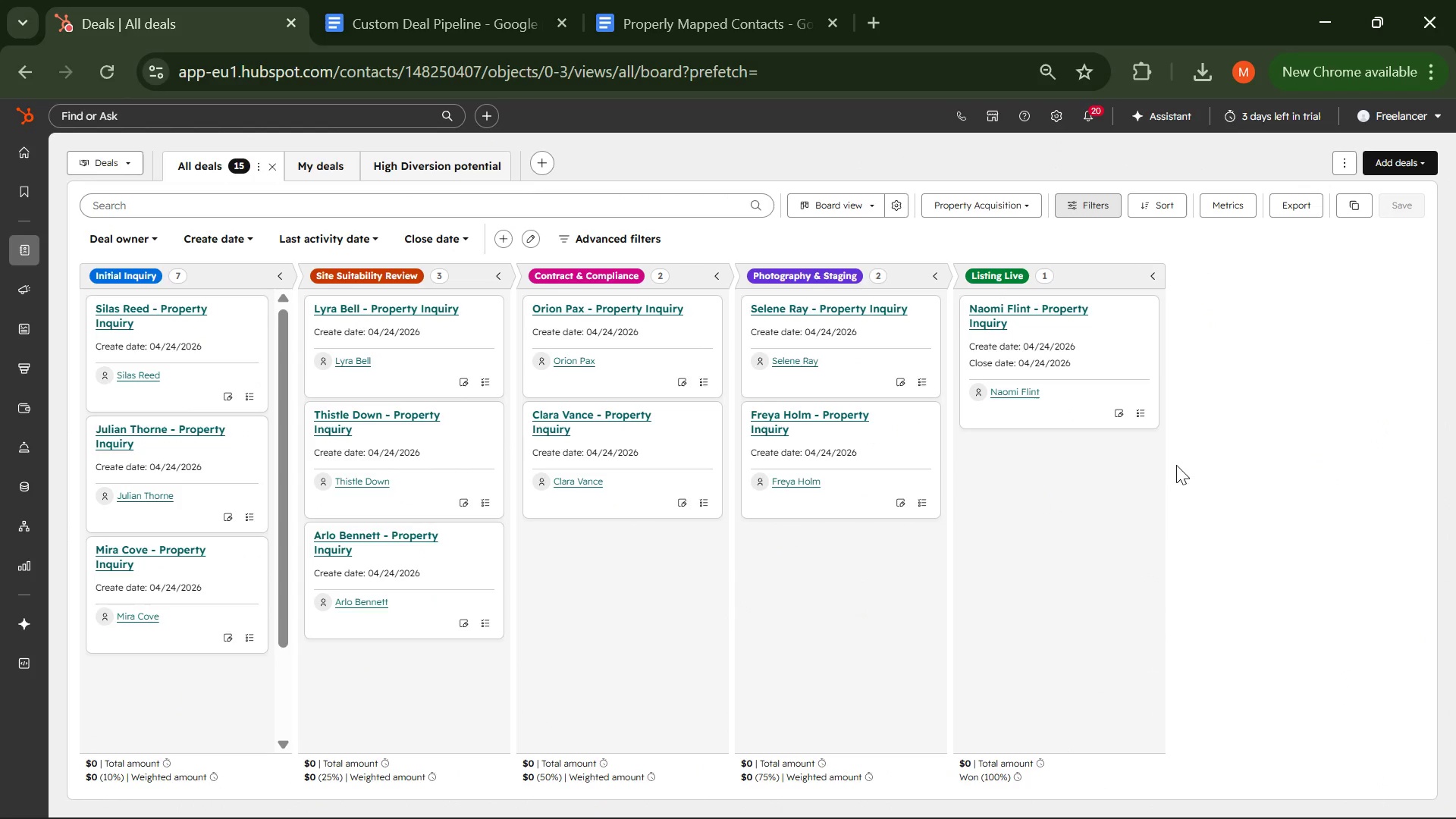 
wait(13.33)
 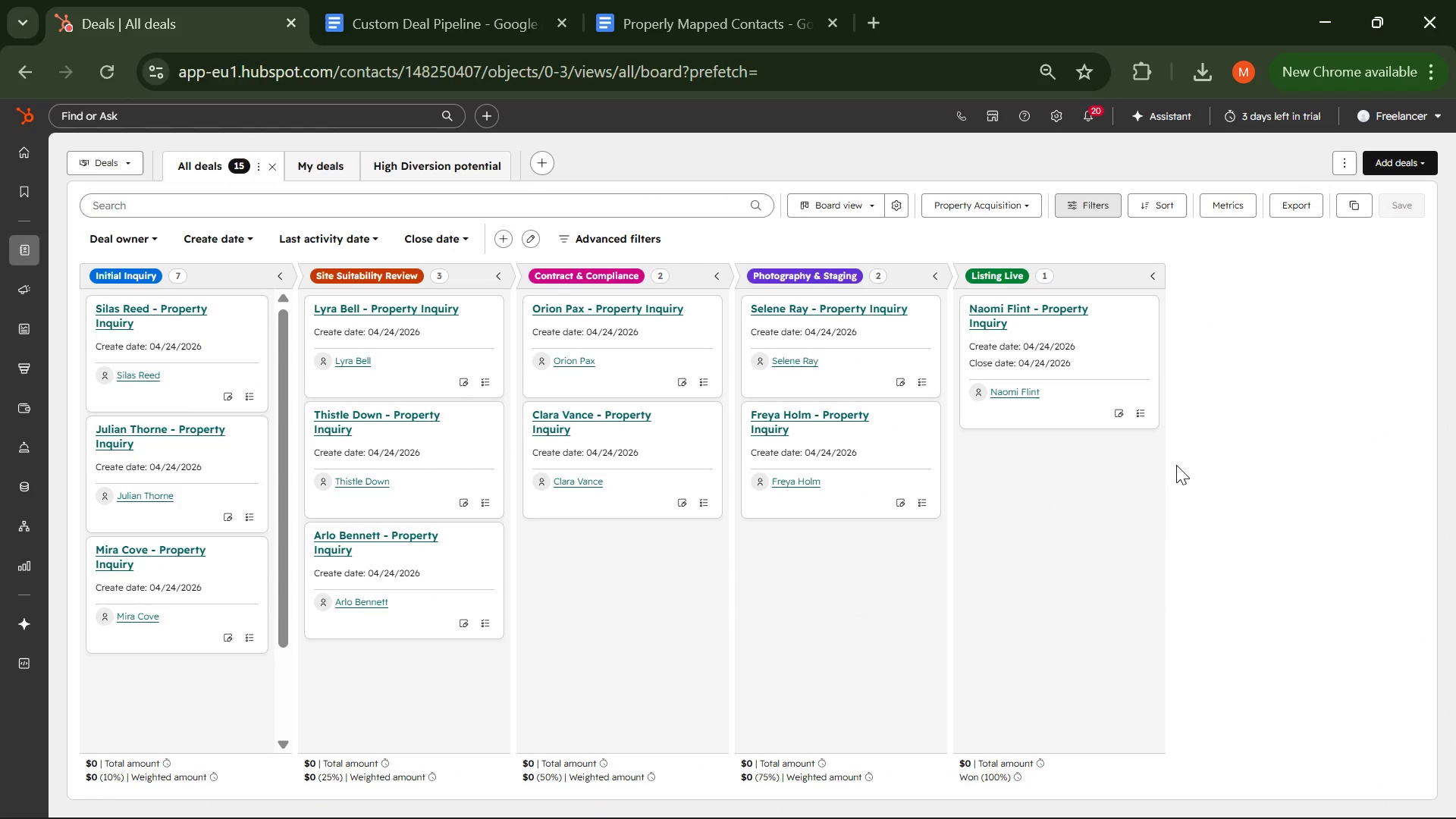 
left_click_drag(start_coordinate=[637, 462], to_coordinate=[235, 692])
 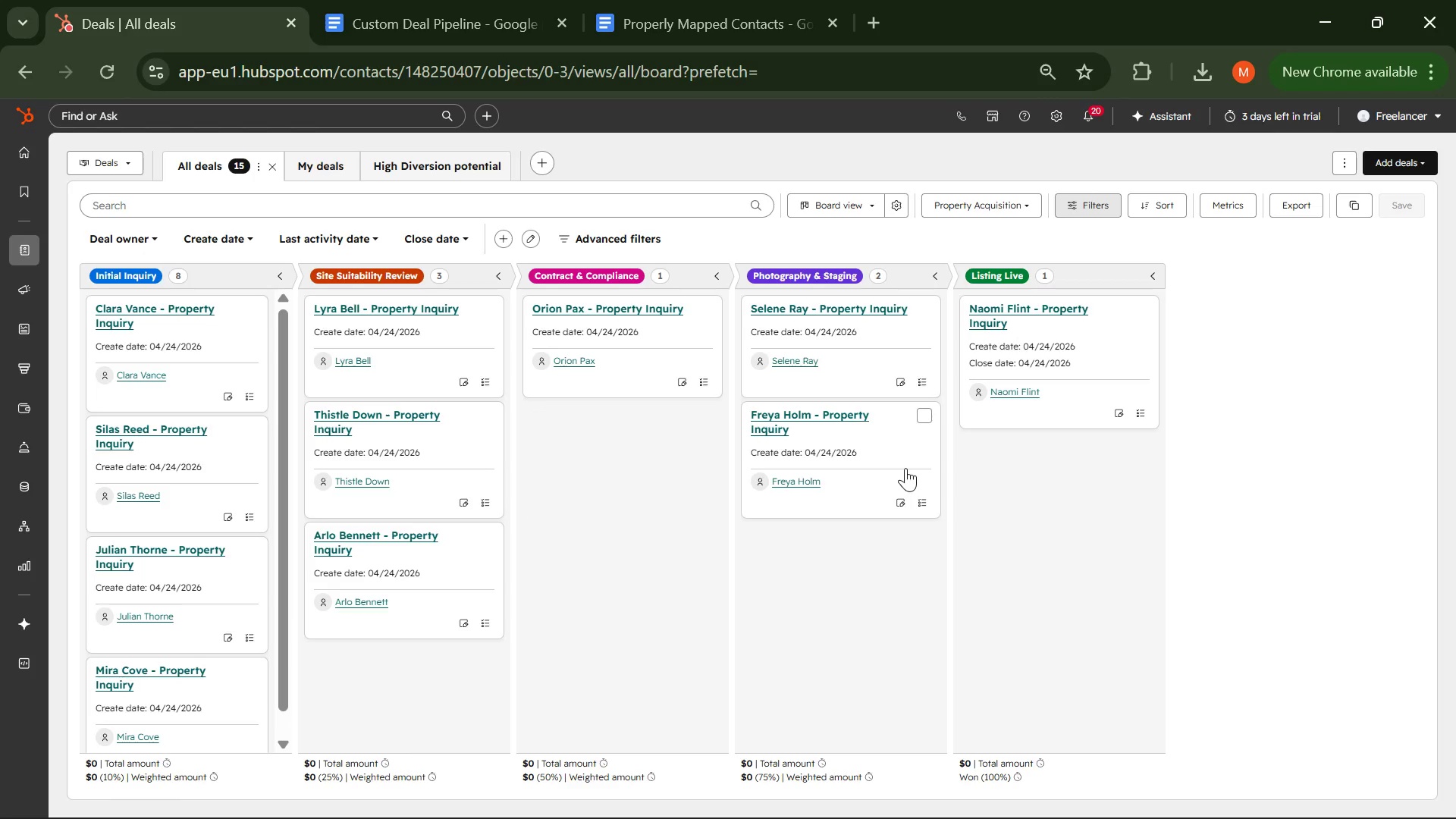 
left_click_drag(start_coordinate=[903, 468], to_coordinate=[707, 482])
 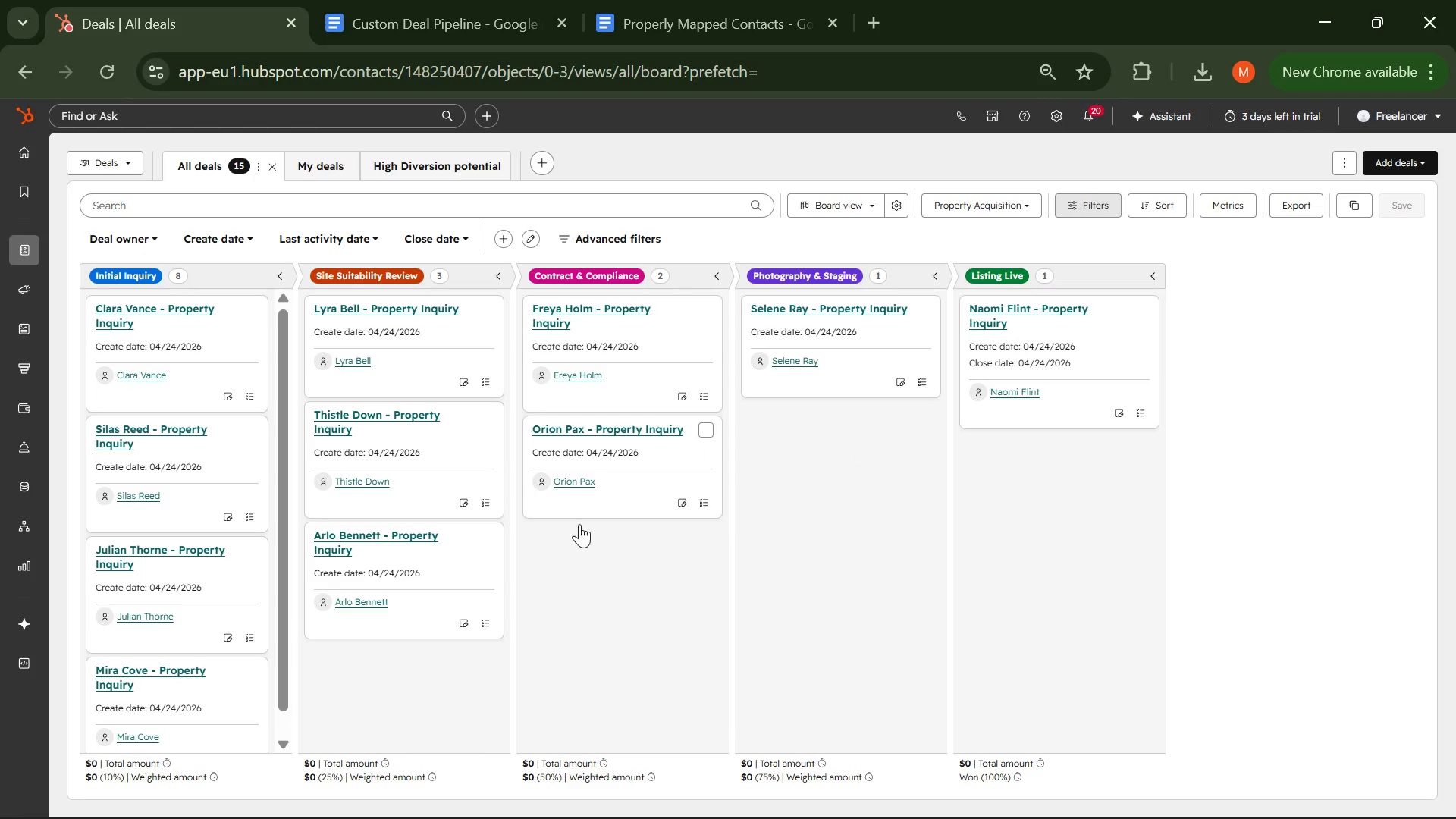 
left_click_drag(start_coordinate=[211, 679], to_coordinate=[631, 546])
 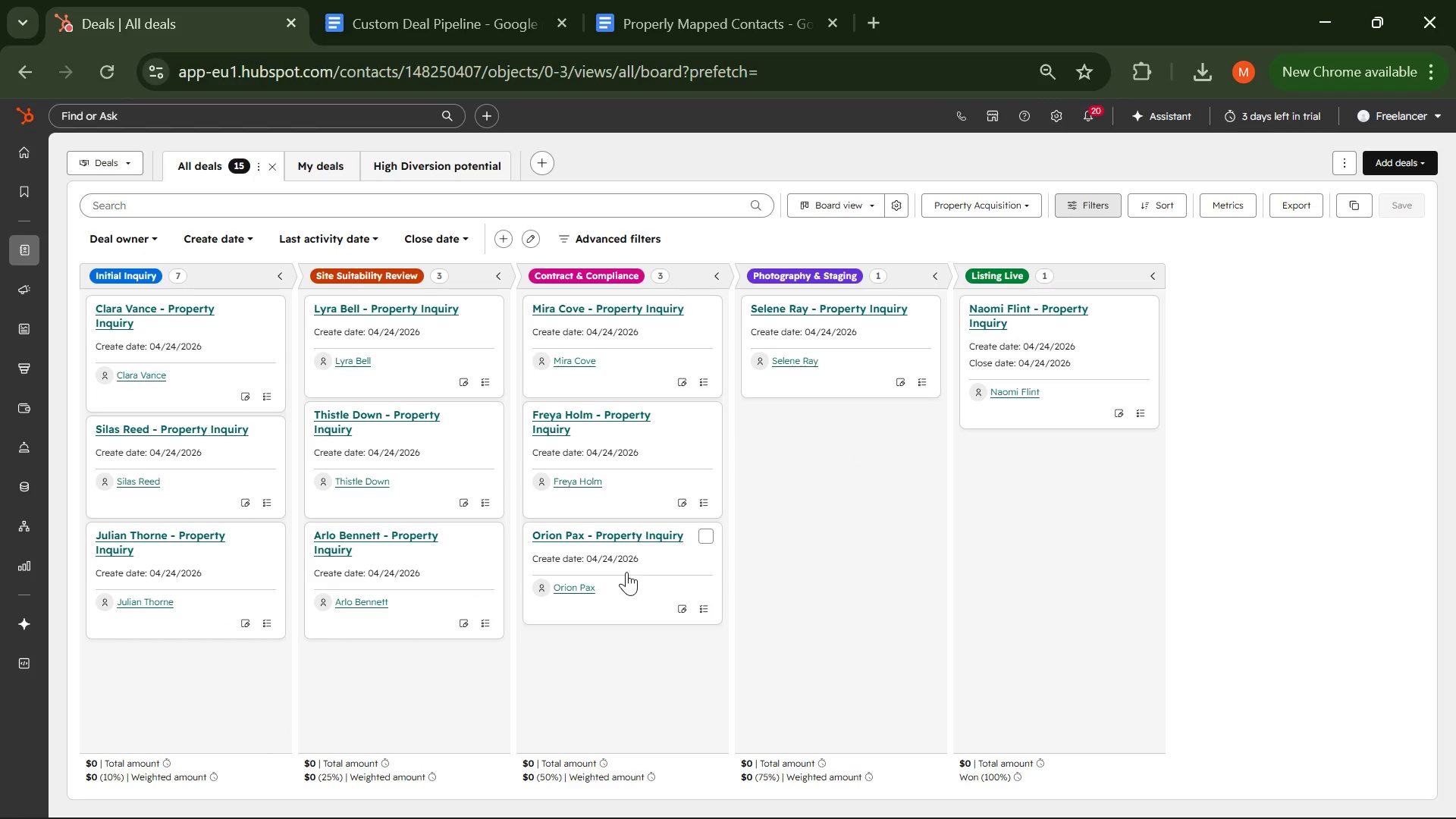 
left_click_drag(start_coordinate=[626, 572], to_coordinate=[866, 458])
 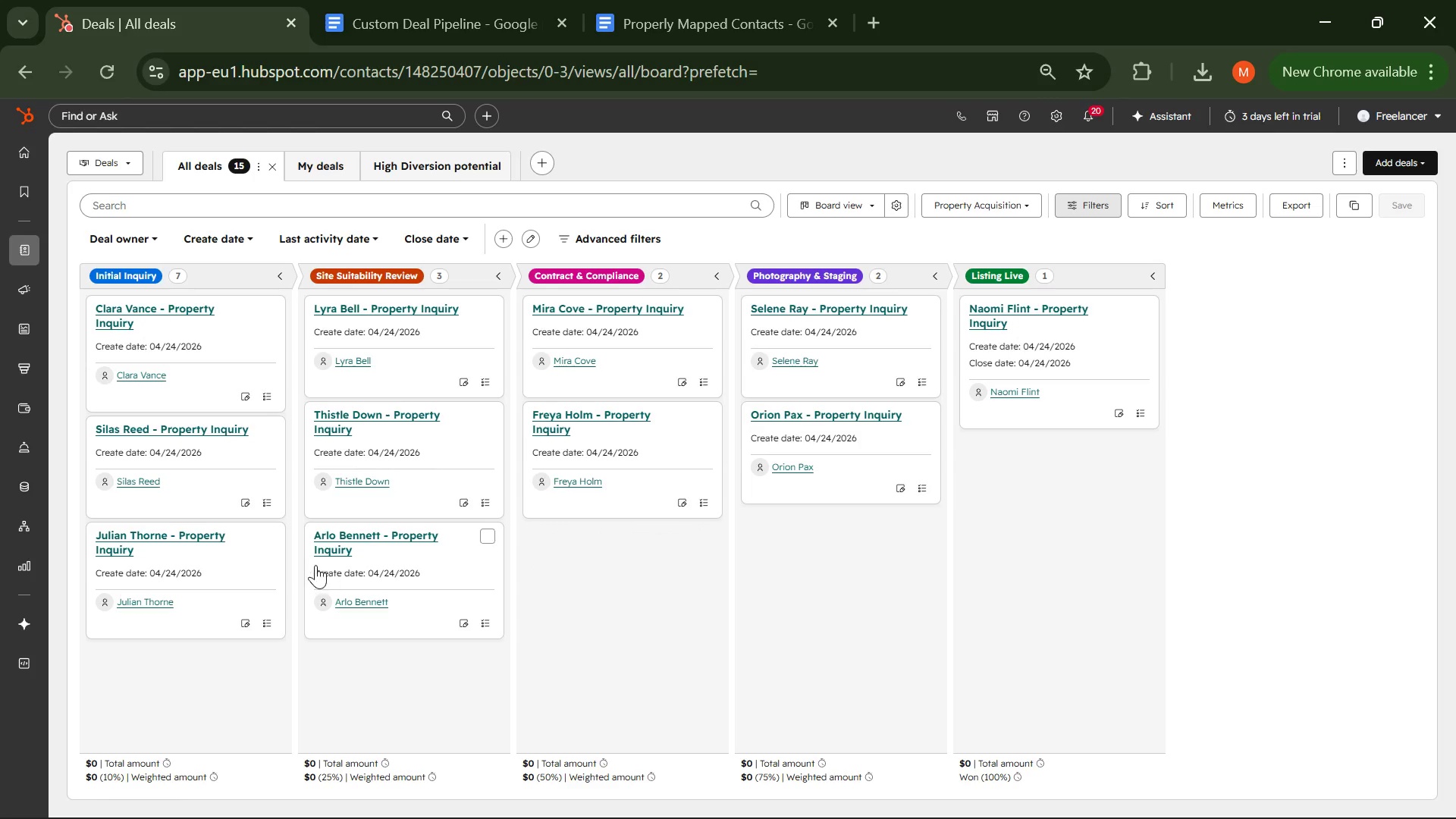 
left_click([209, 570])
 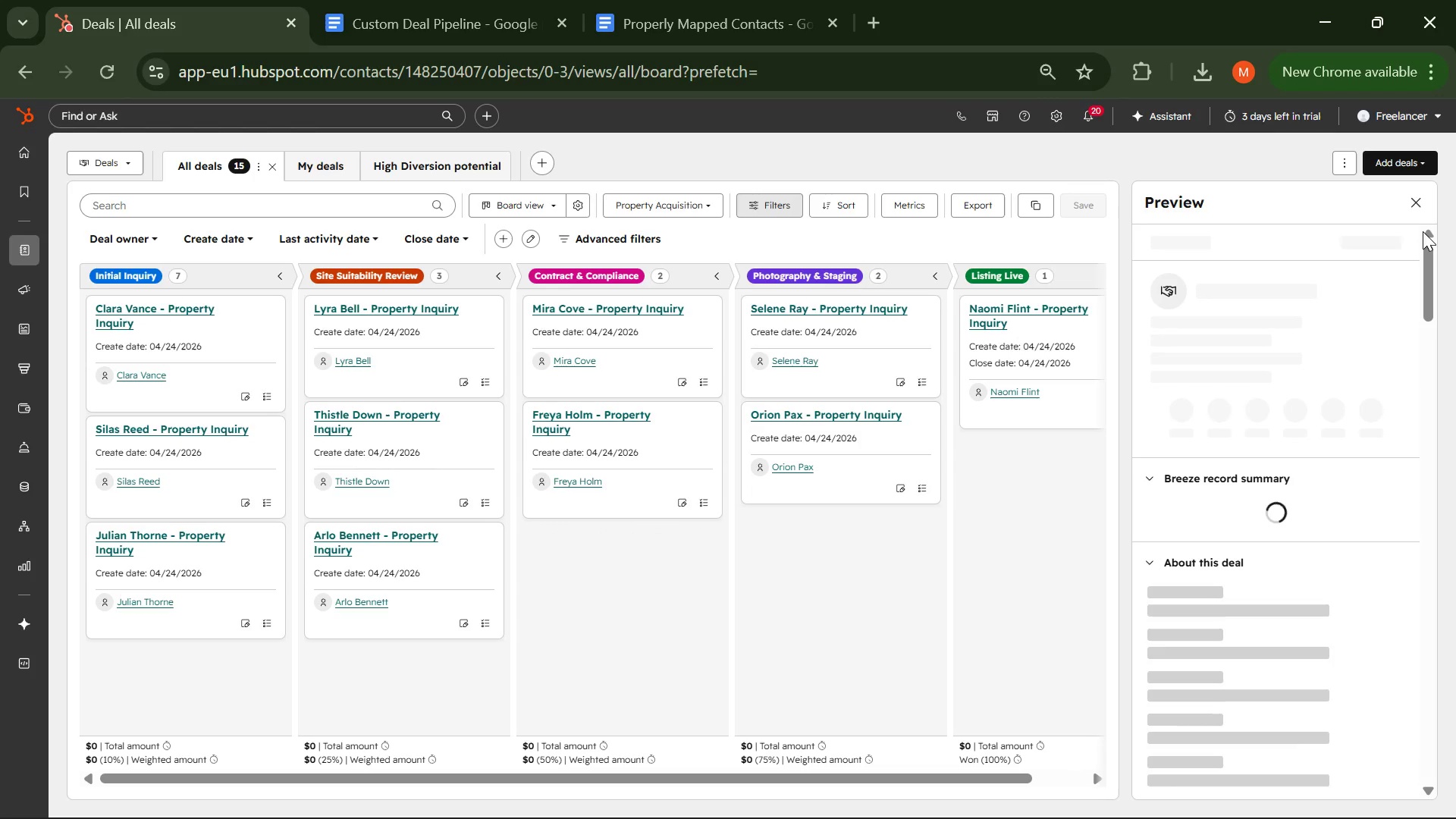 
left_click([1418, 204])
 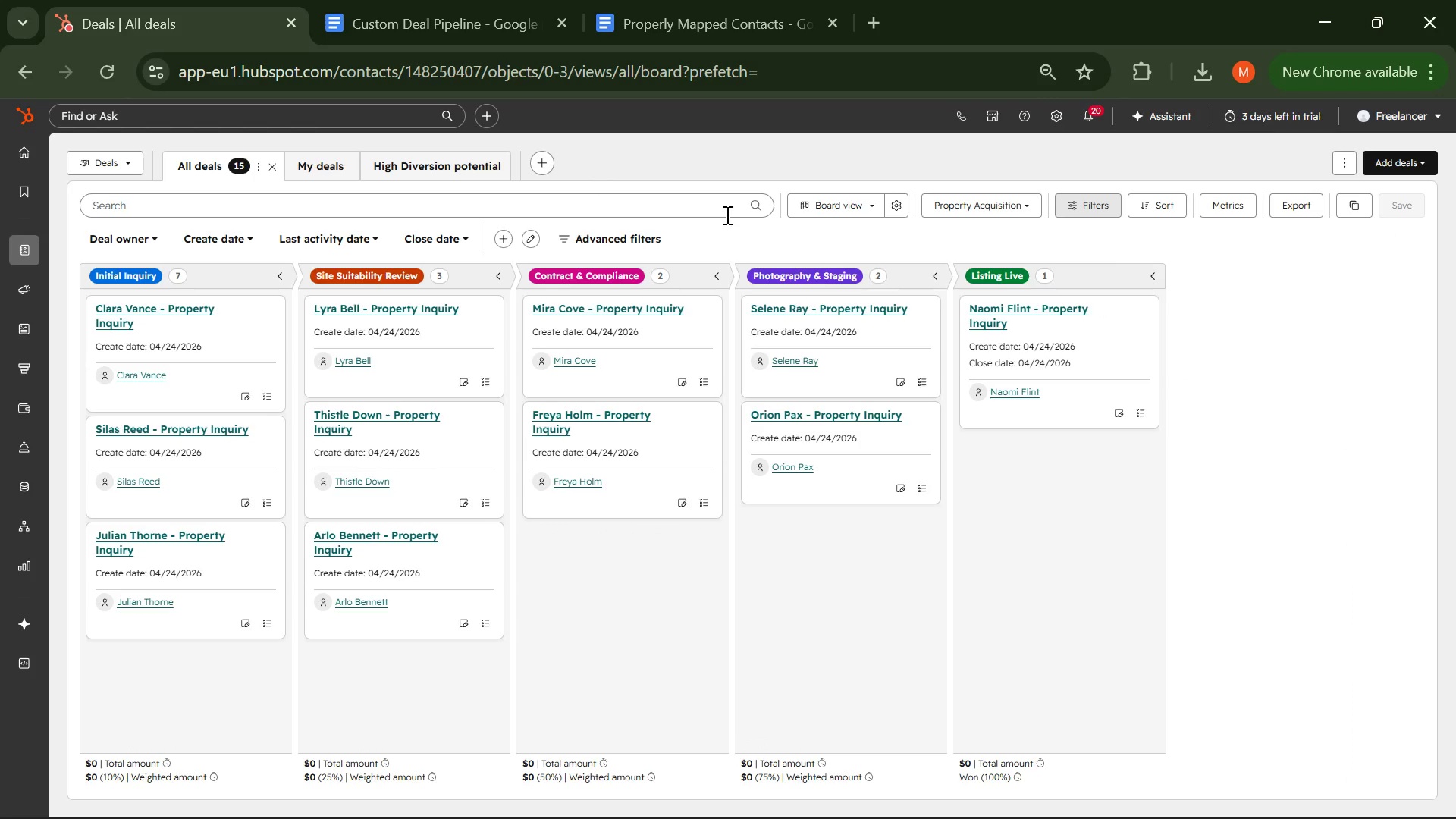 
wait(8.34)
 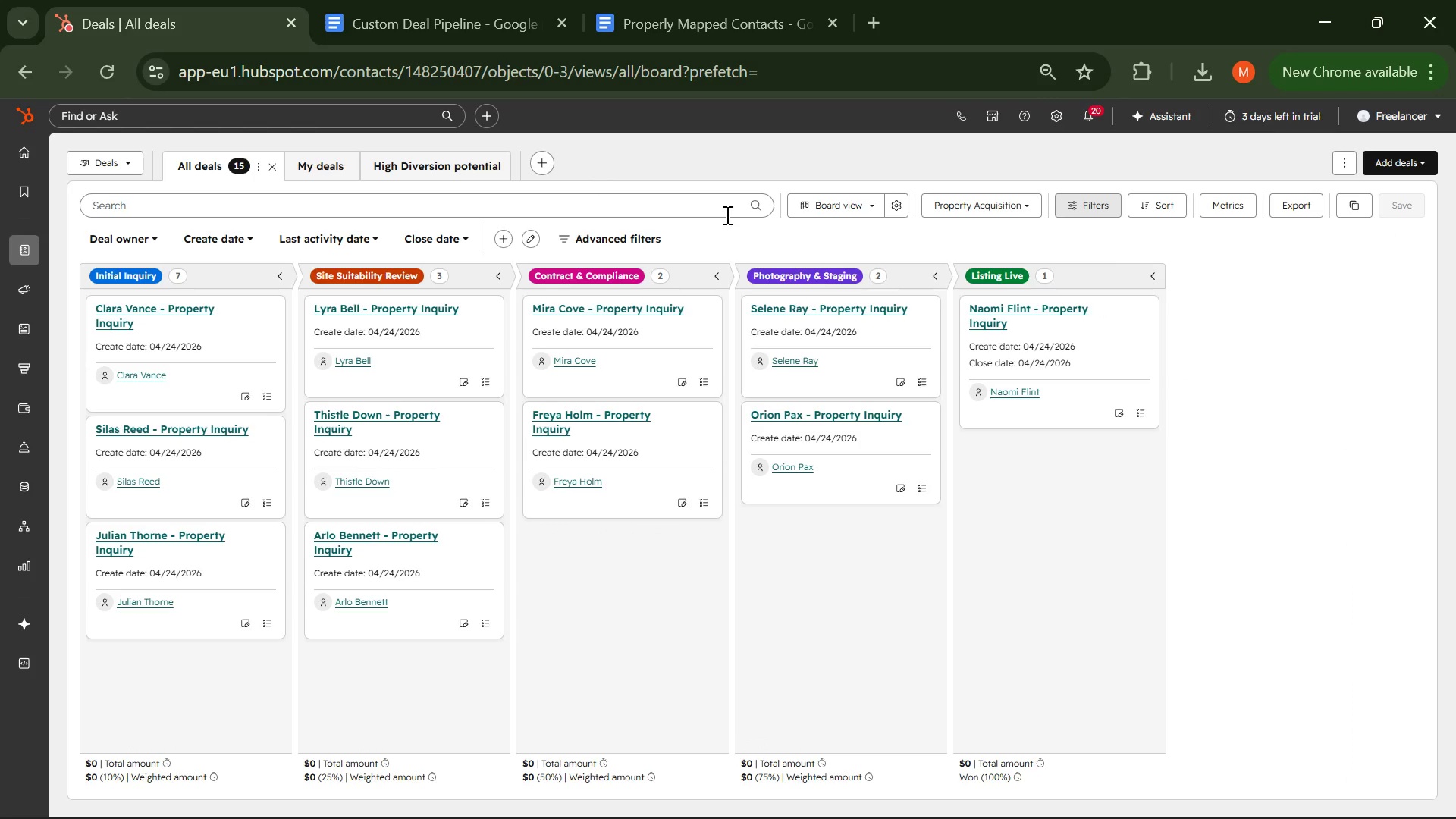 
left_click([837, 794])
 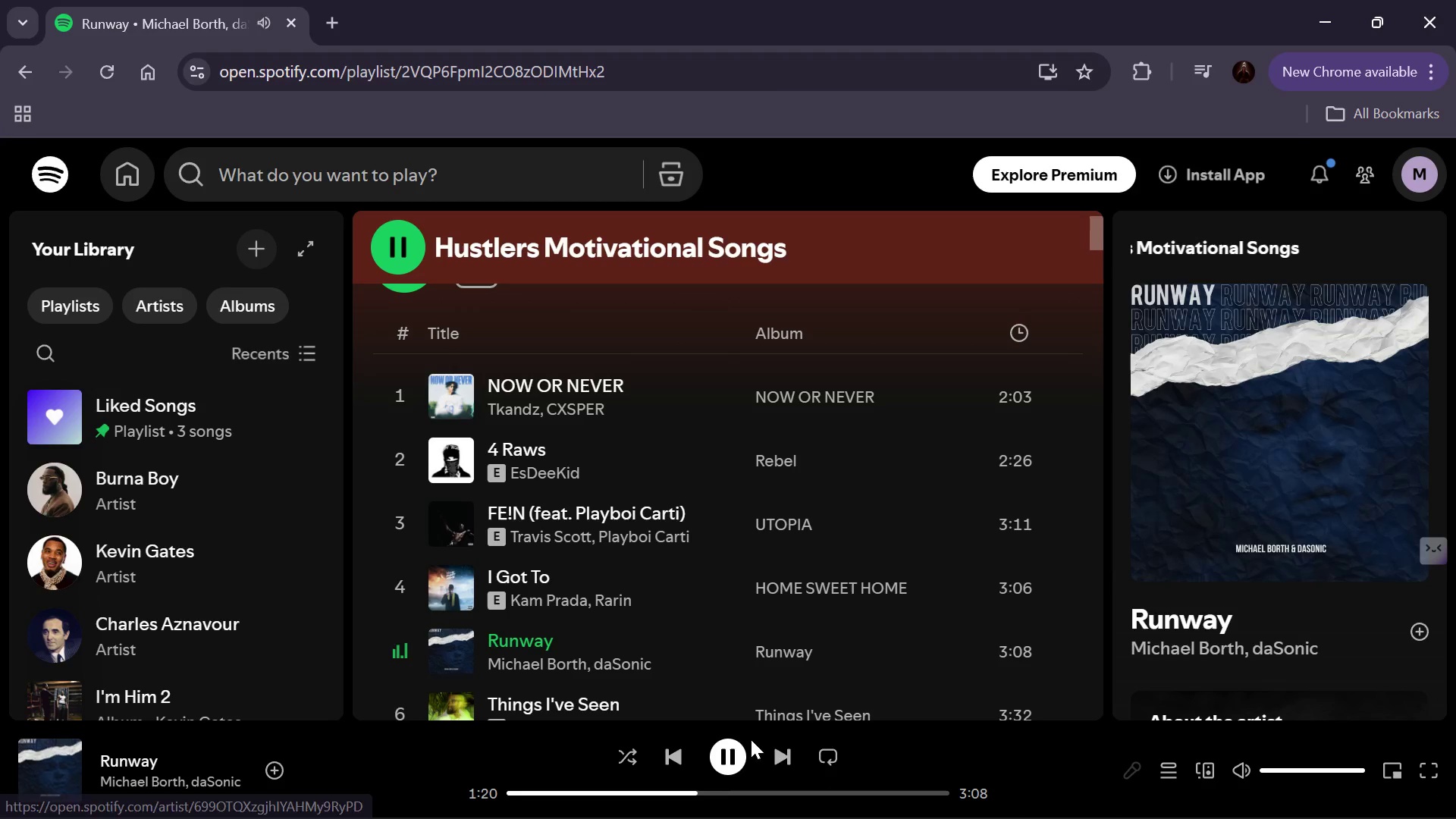 
left_click([770, 757])
 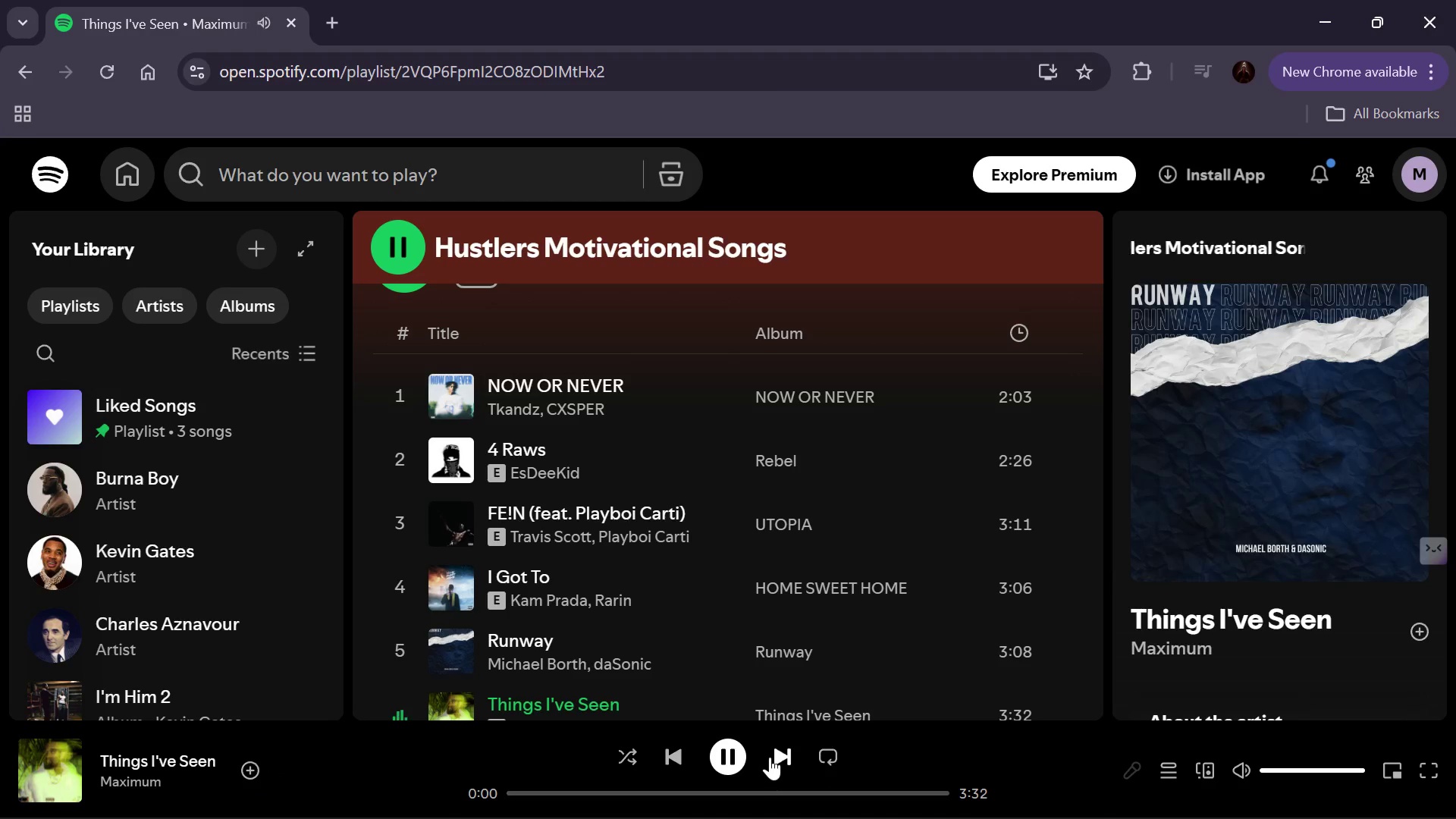 
scroll: coordinate [562, 490], scroll_direction: down, amount: 8.0
 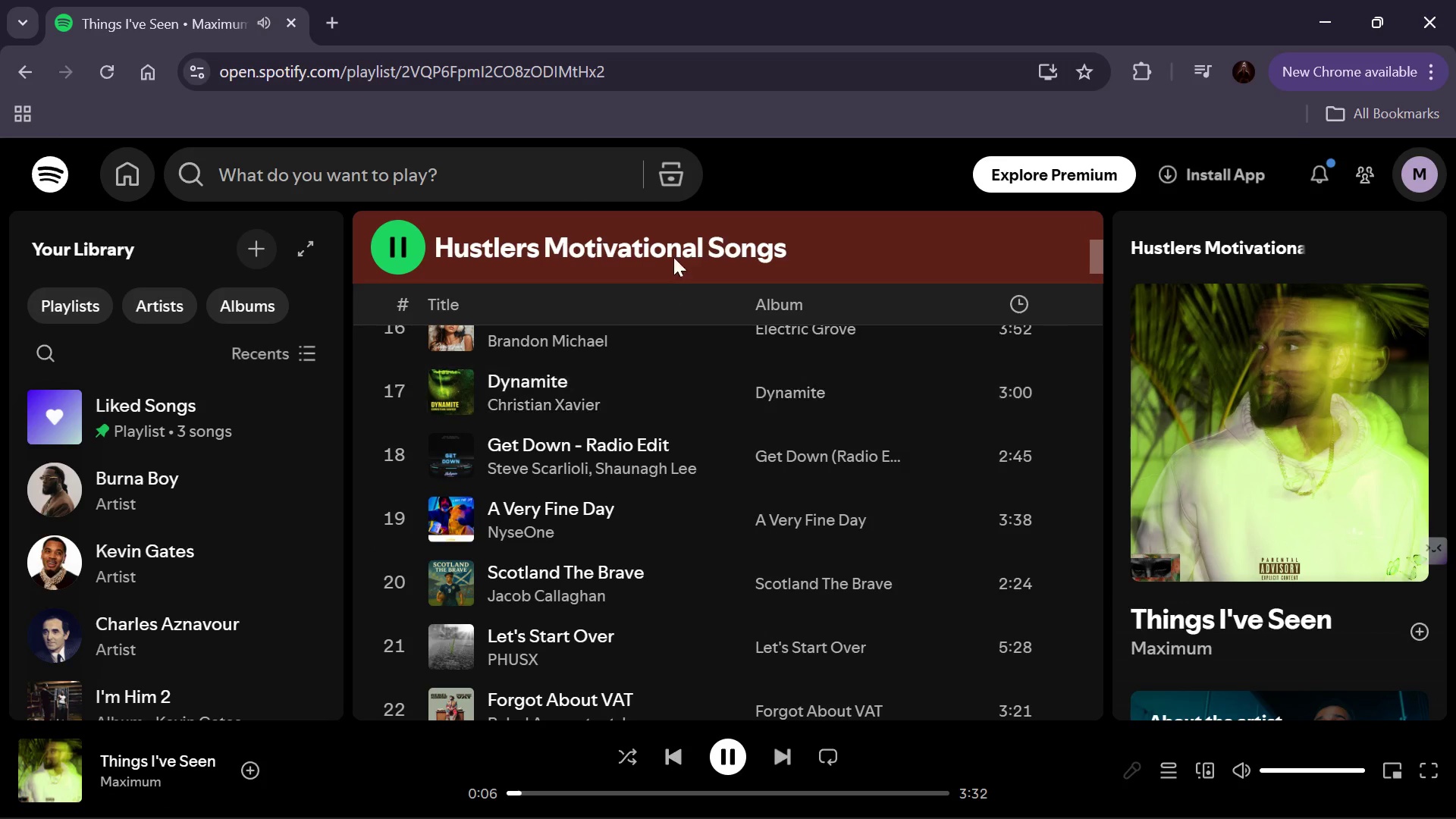 
left_click([580, 174])
 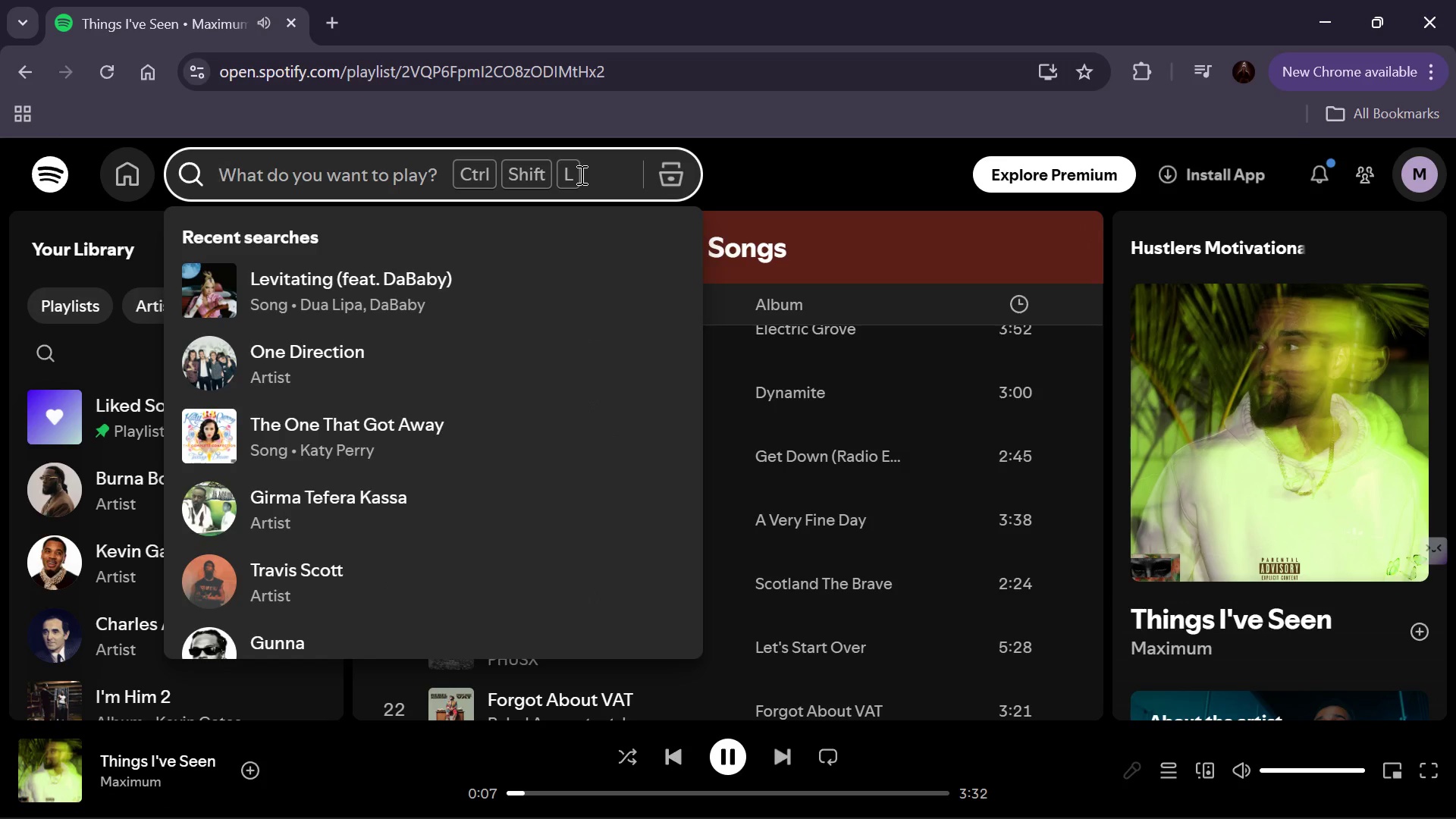 
type(esdeekid )
 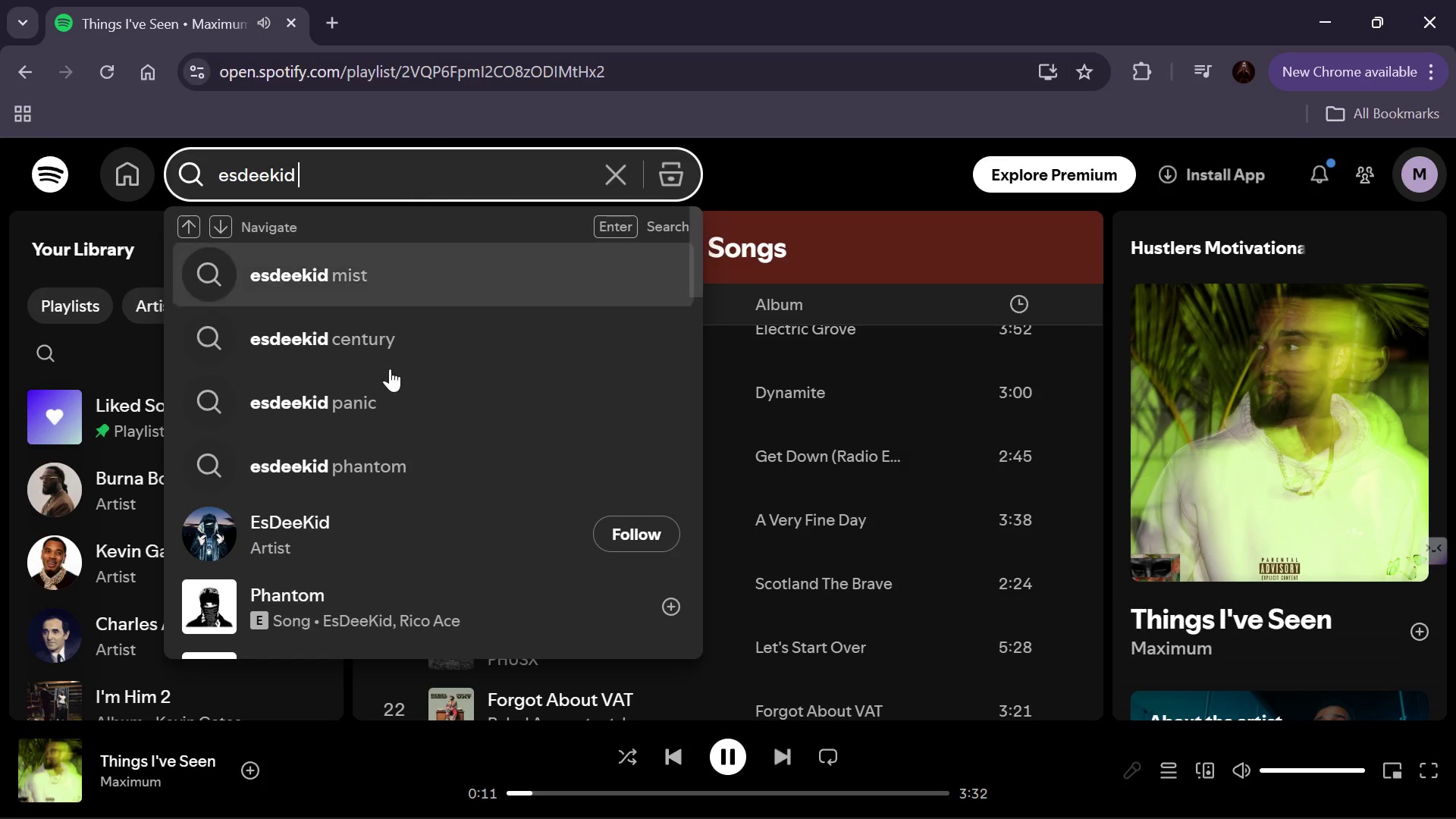 
left_click([284, 514])
 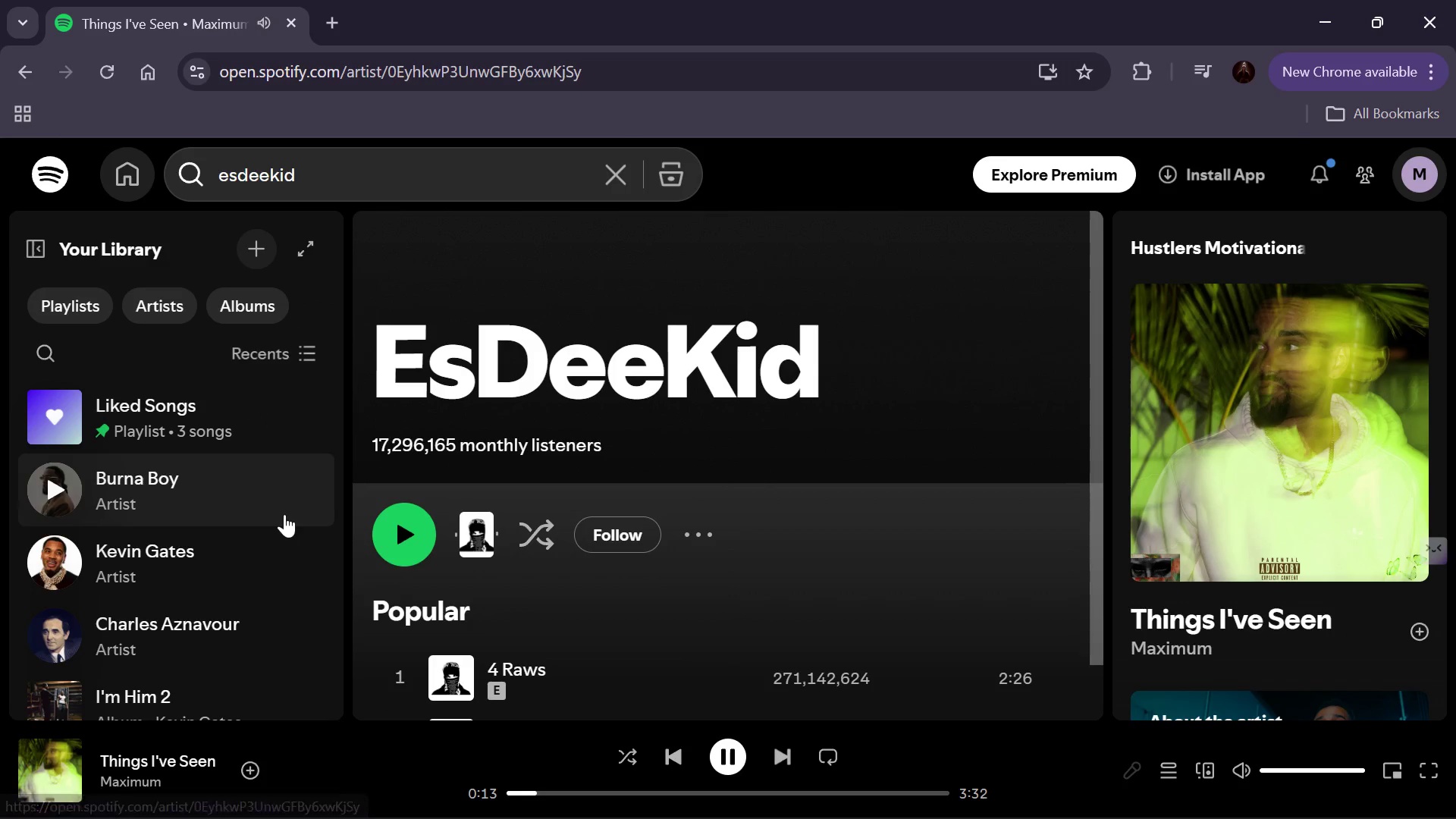 
scroll: coordinate [443, 487], scroll_direction: down, amount: 4.0
 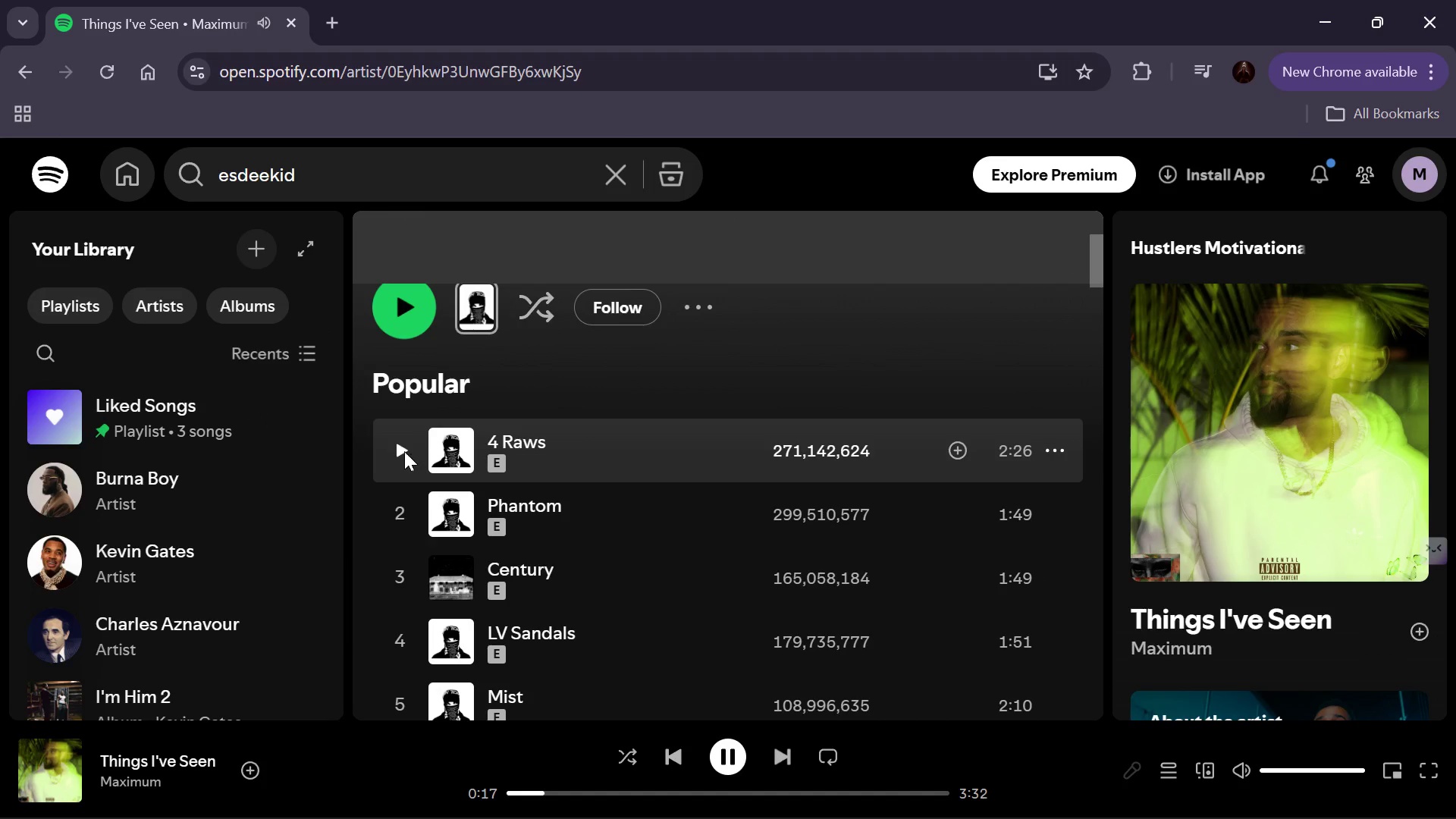 
left_click([402, 448])
 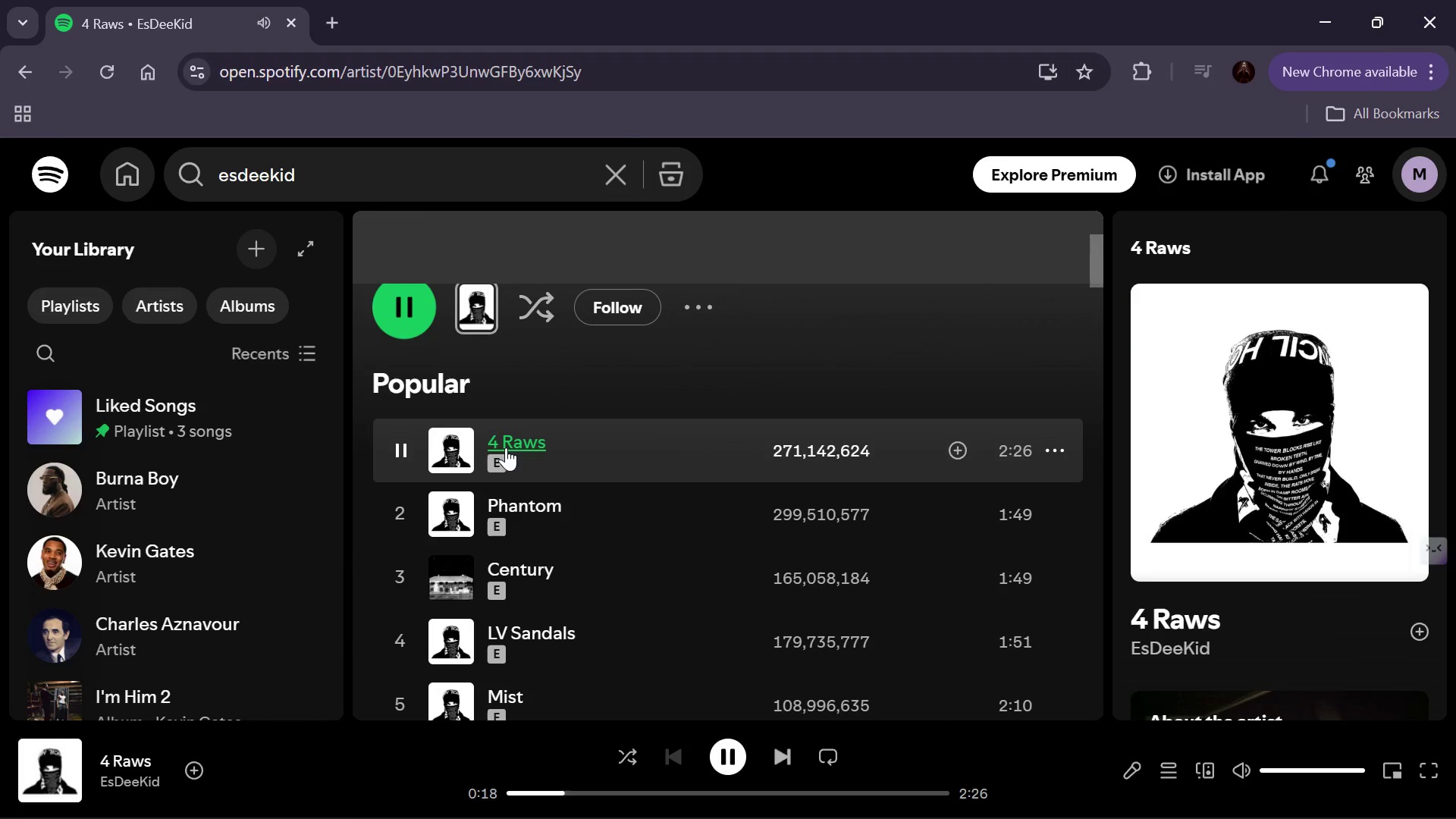 
scroll: coordinate [506, 447], scroll_direction: down, amount: 2.0
 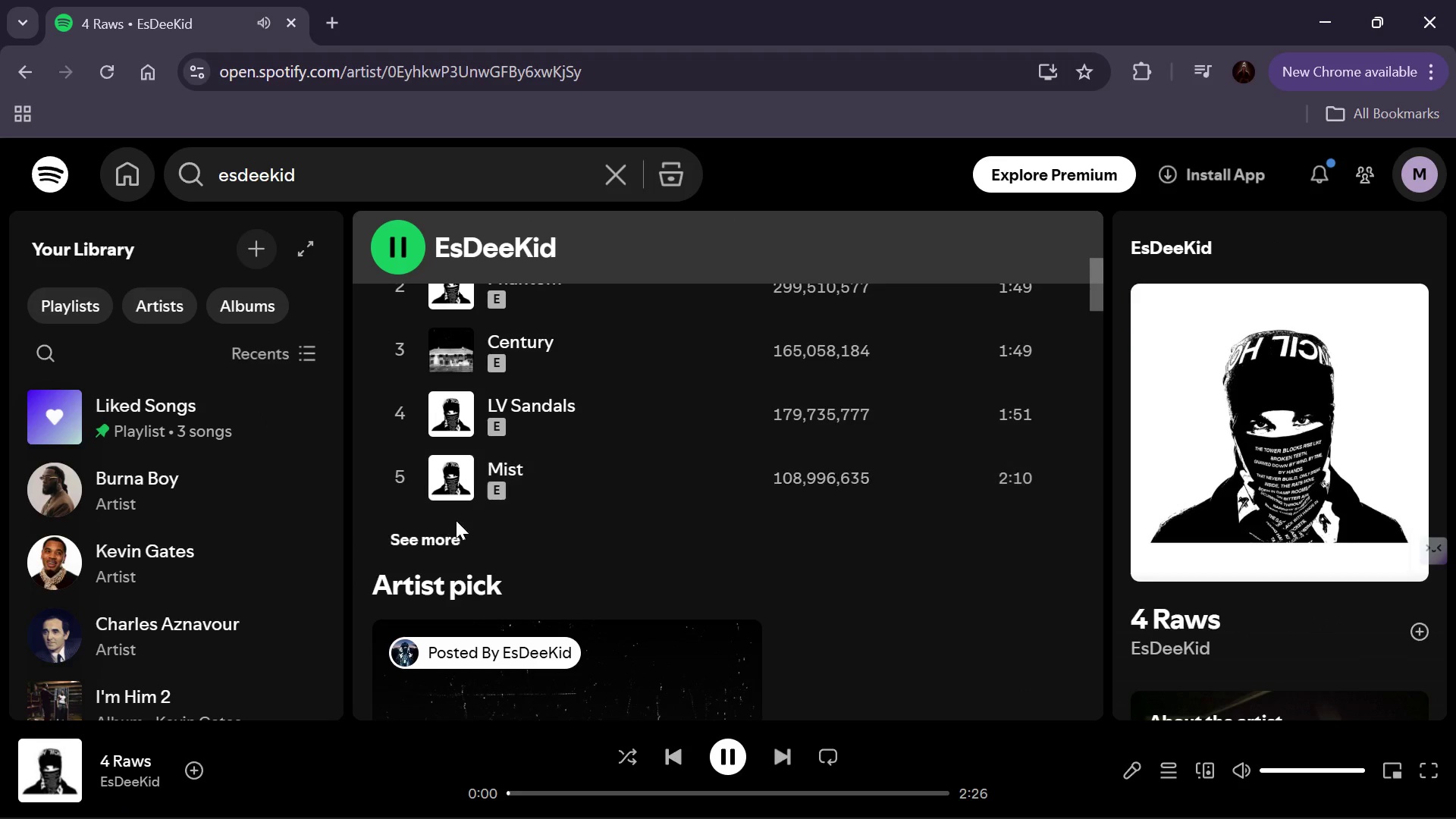 
left_click([433, 538])
 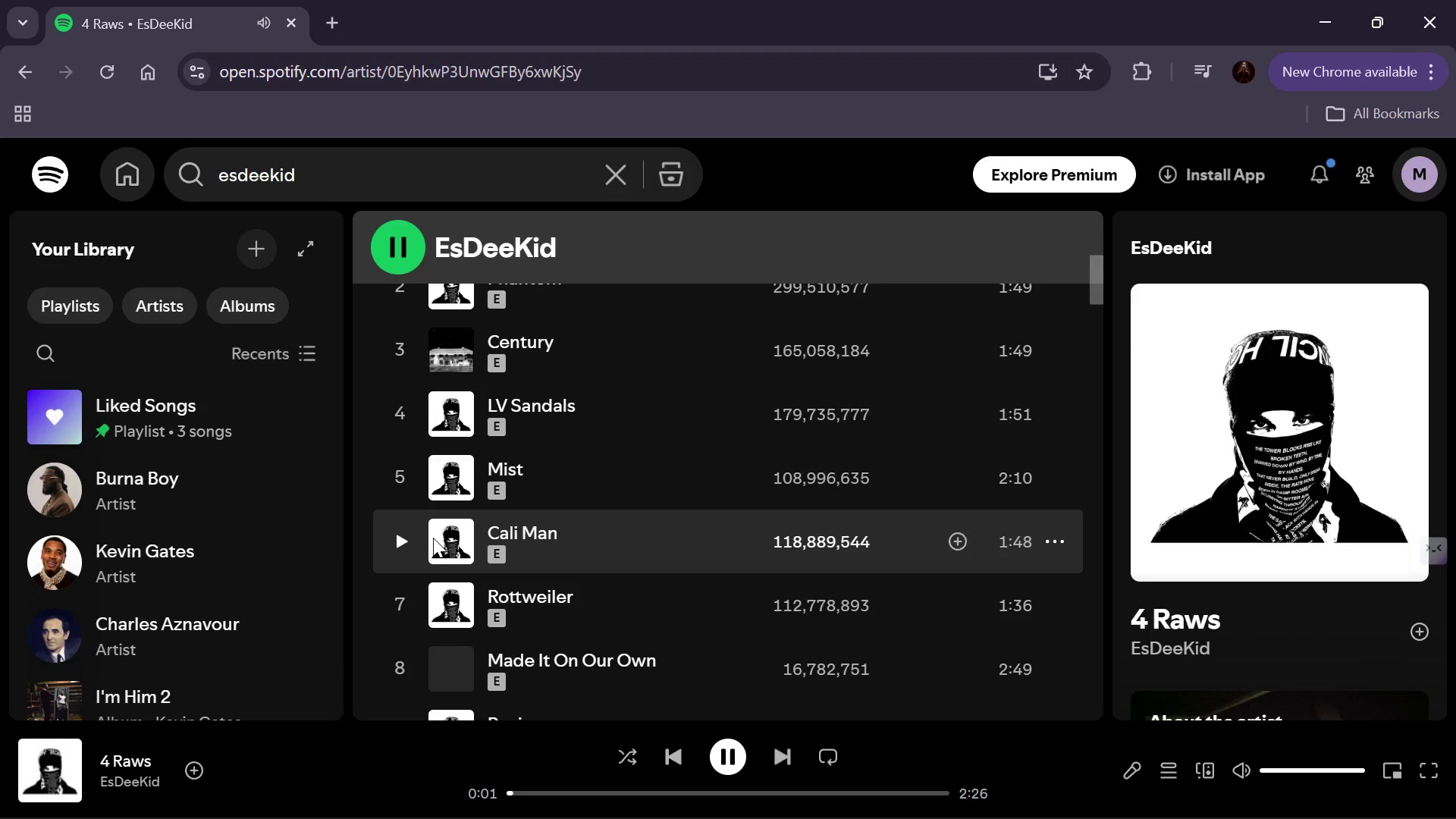 
scroll: coordinate [433, 538], scroll_direction: up, amount: 1.0
 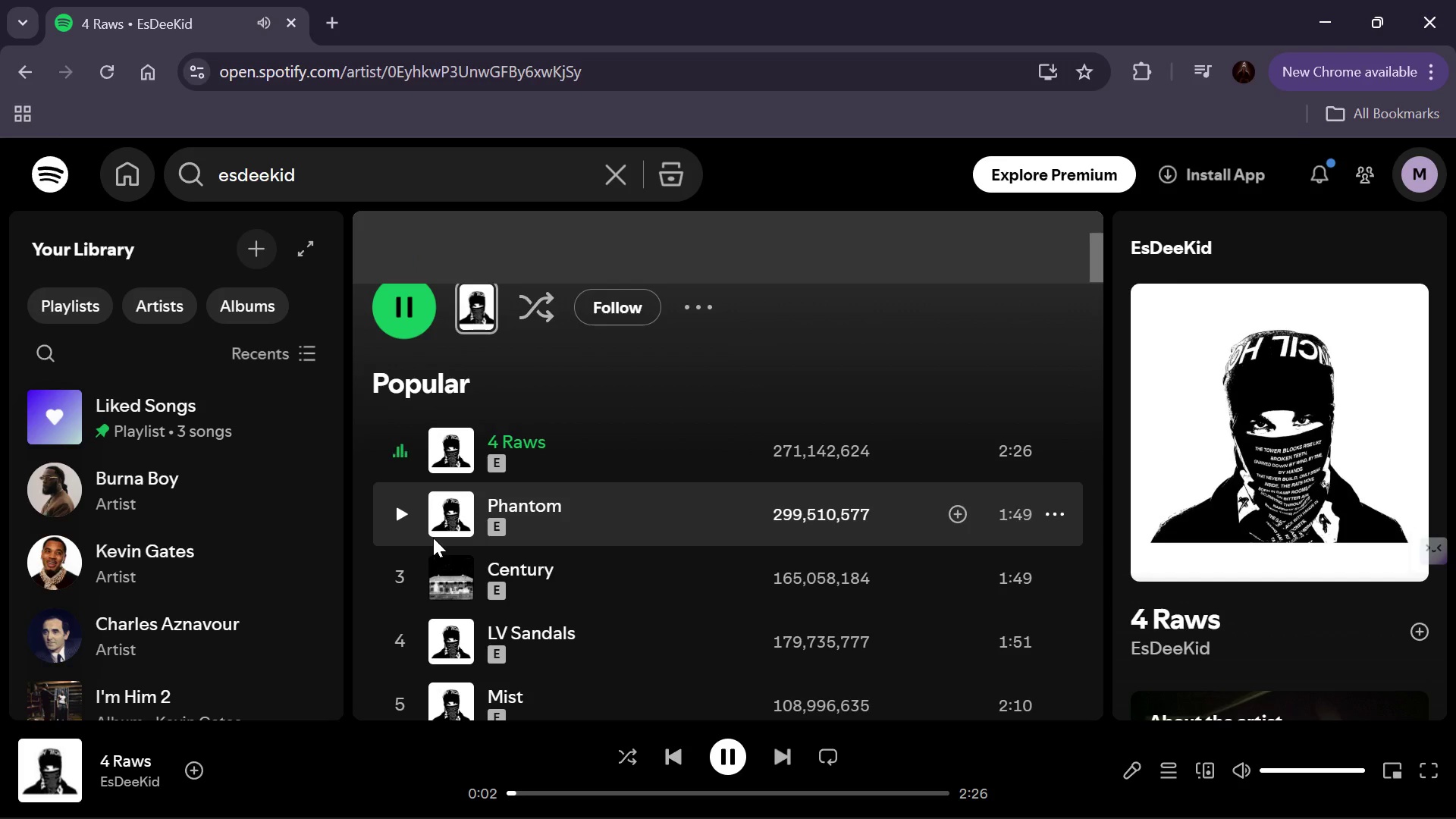 
scroll: coordinate [433, 538], scroll_direction: down, amount: 5.0
 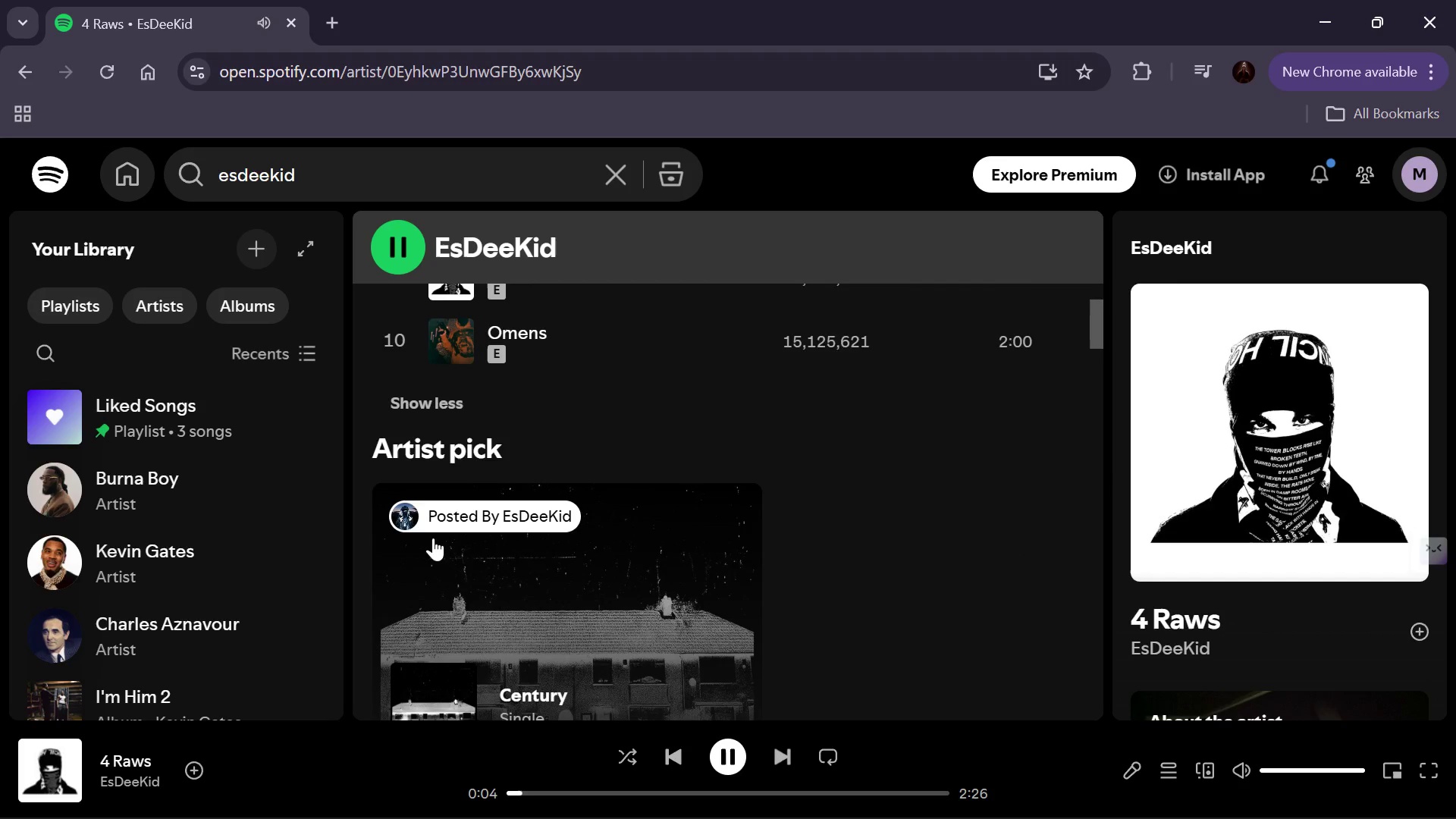 
scroll: coordinate [433, 538], scroll_direction: up, amount: 1.0
 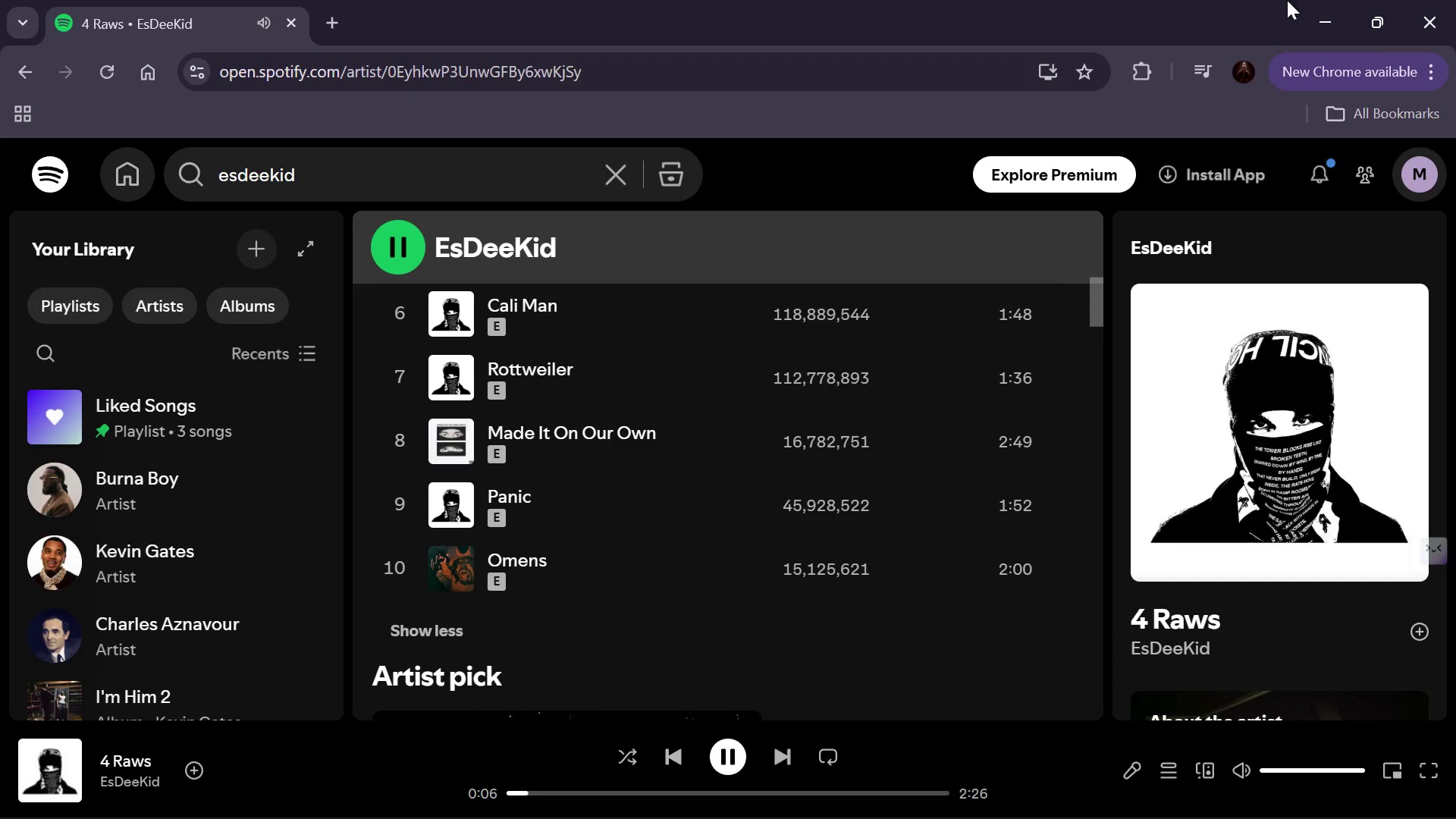 
left_click([1332, 14])
 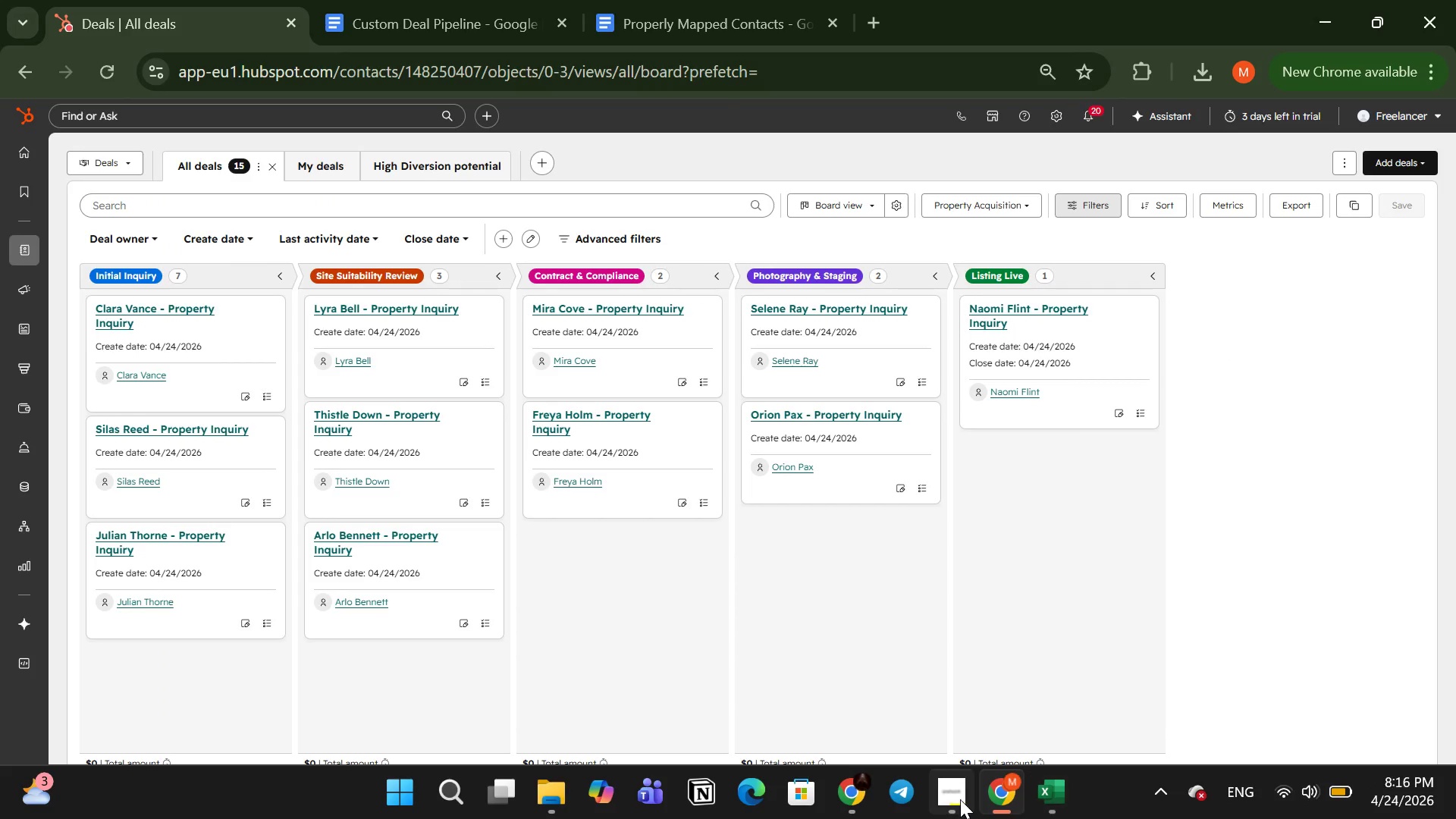 
left_click([946, 803])